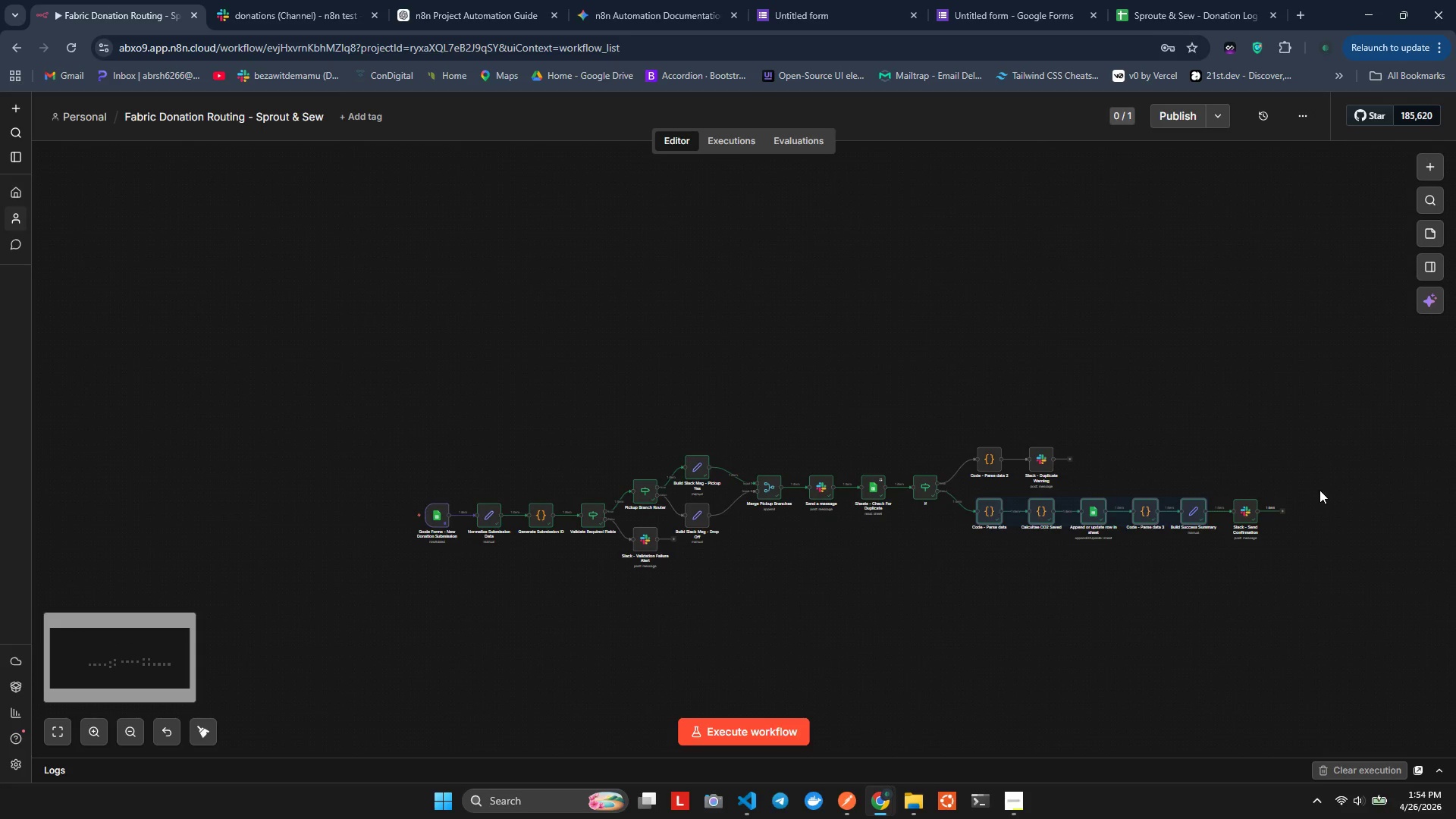 
left_click_drag(start_coordinate=[1320, 490], to_coordinate=[963, 554])
 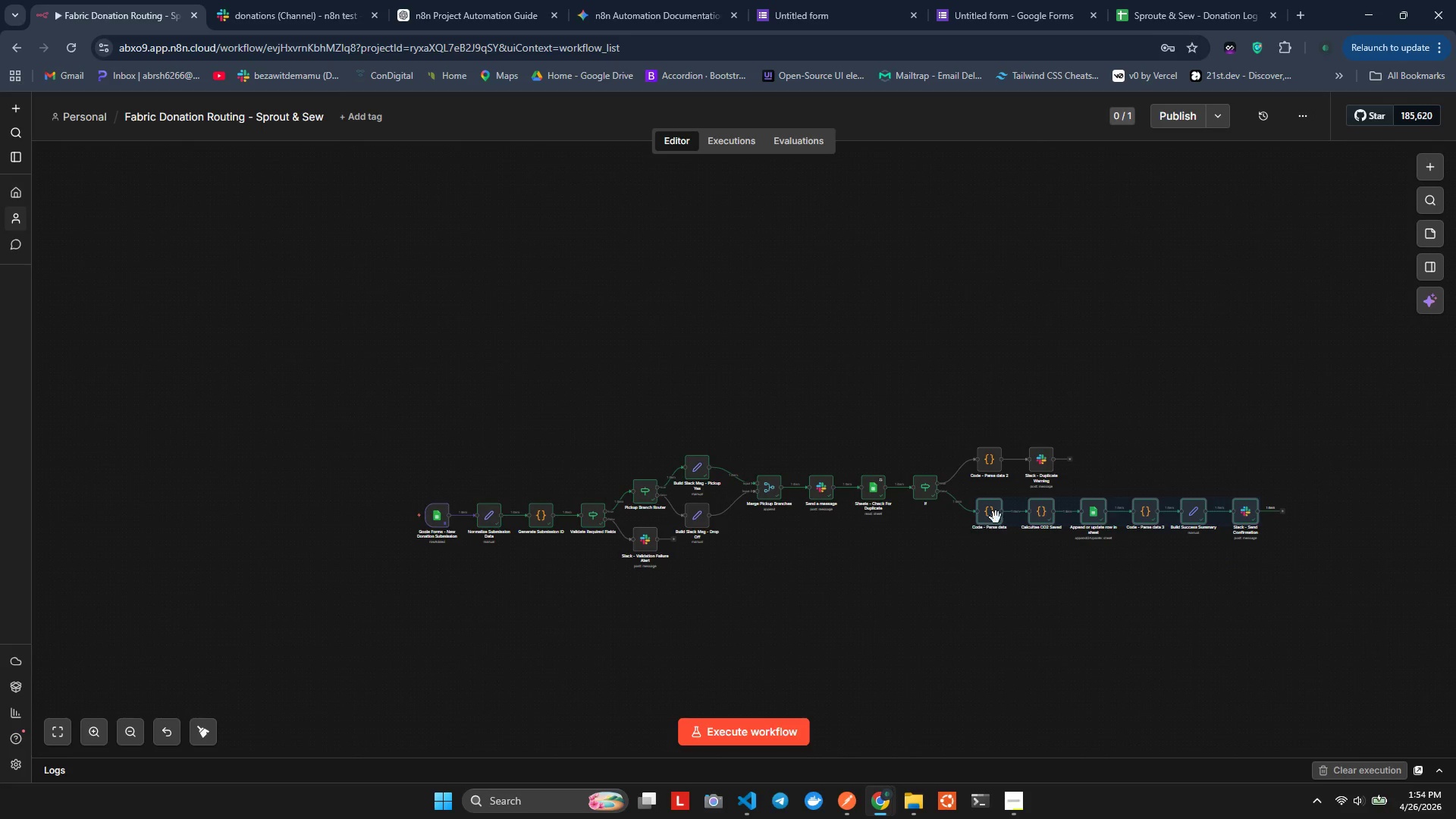 
left_click_drag(start_coordinate=[996, 517], to_coordinate=[772, 551])
 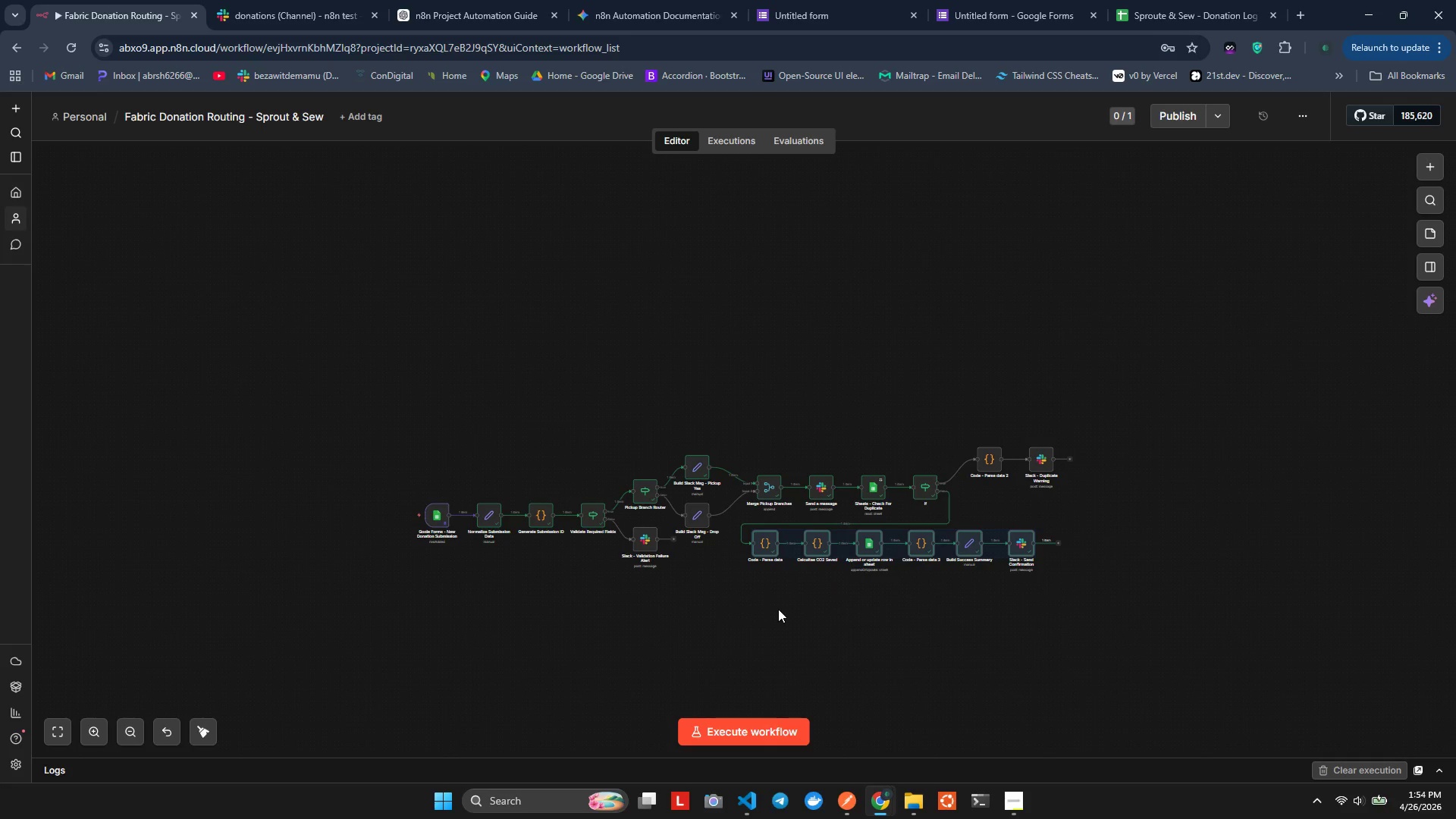 
left_click([778, 611])
 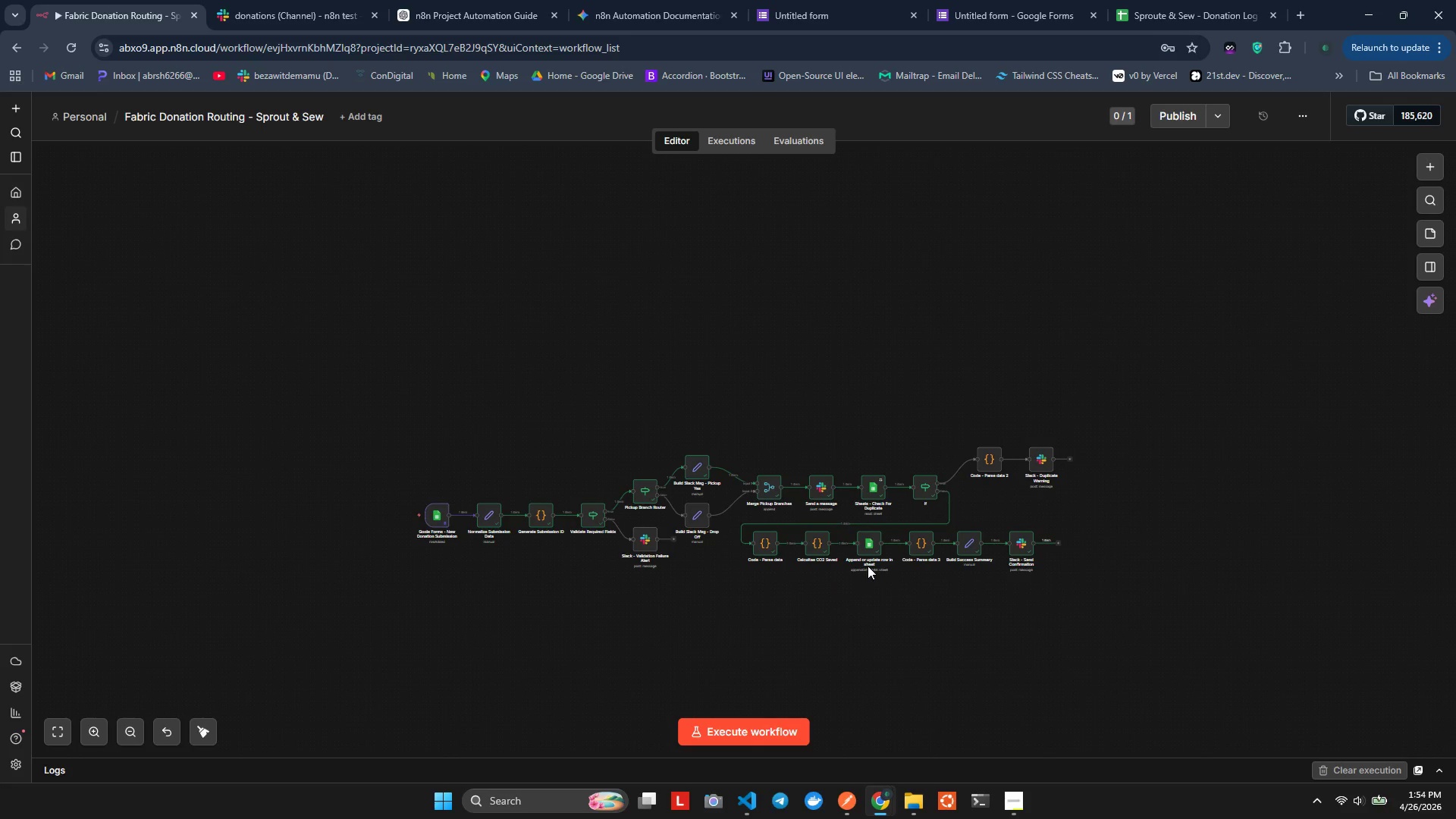 
hold_key(key=ControlLeft, duration=0.5)
scroll: coordinate [1026, 588], scroll_direction: up, amount: 5.0
 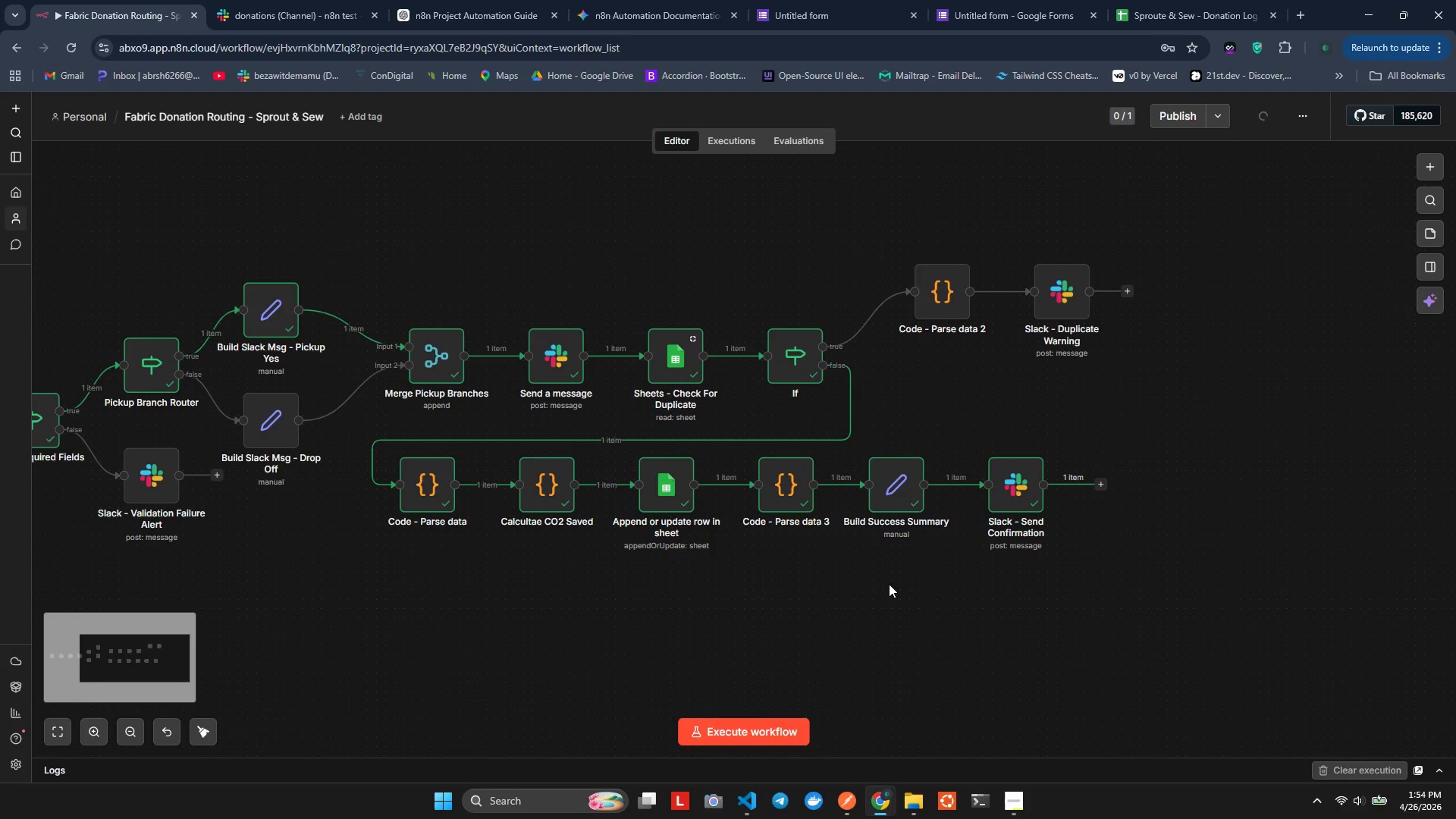 
hold_key(key=ShiftLeft, duration=0.95)
 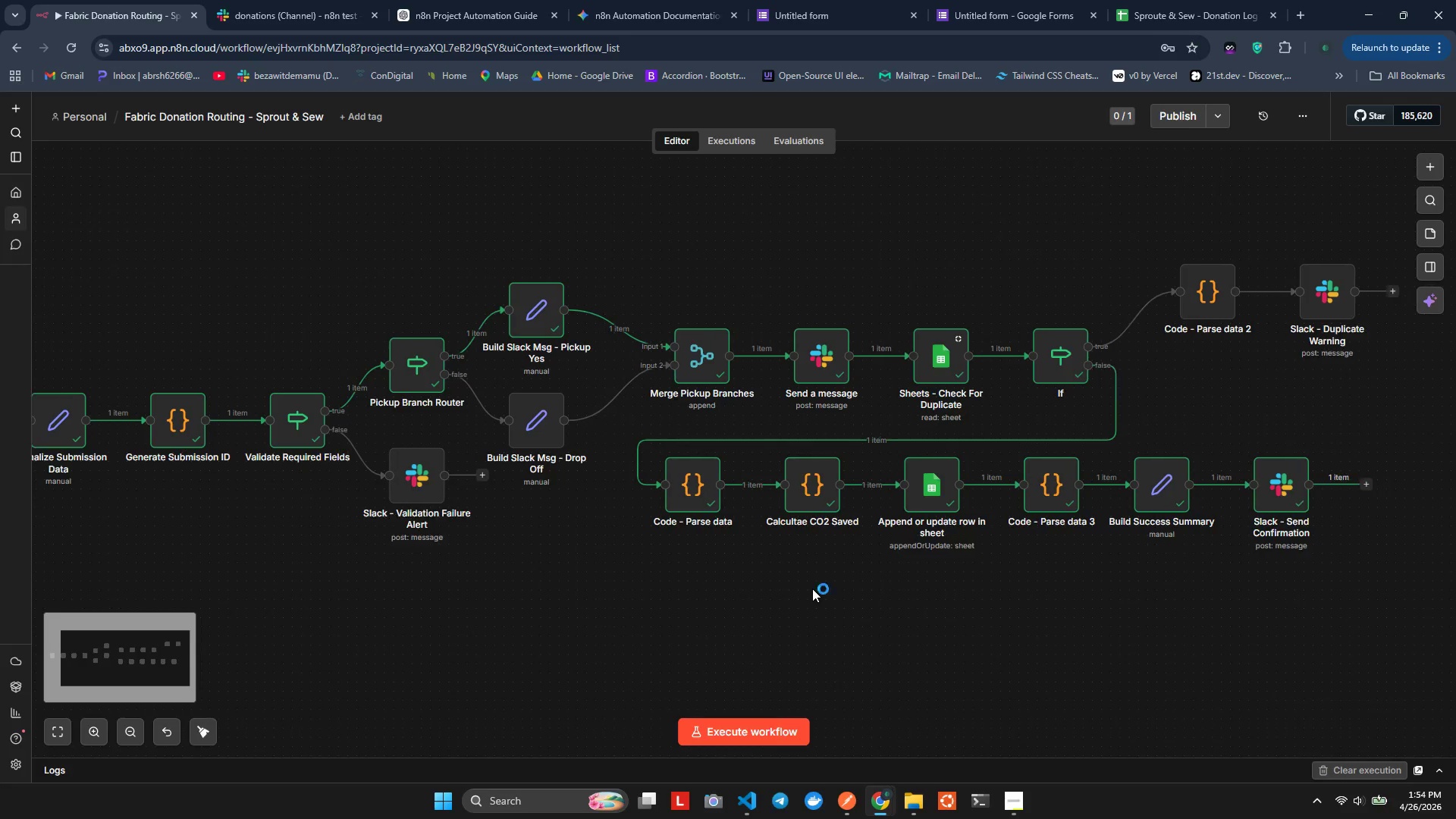 
hold_key(key=ShiftLeft, duration=0.55)
 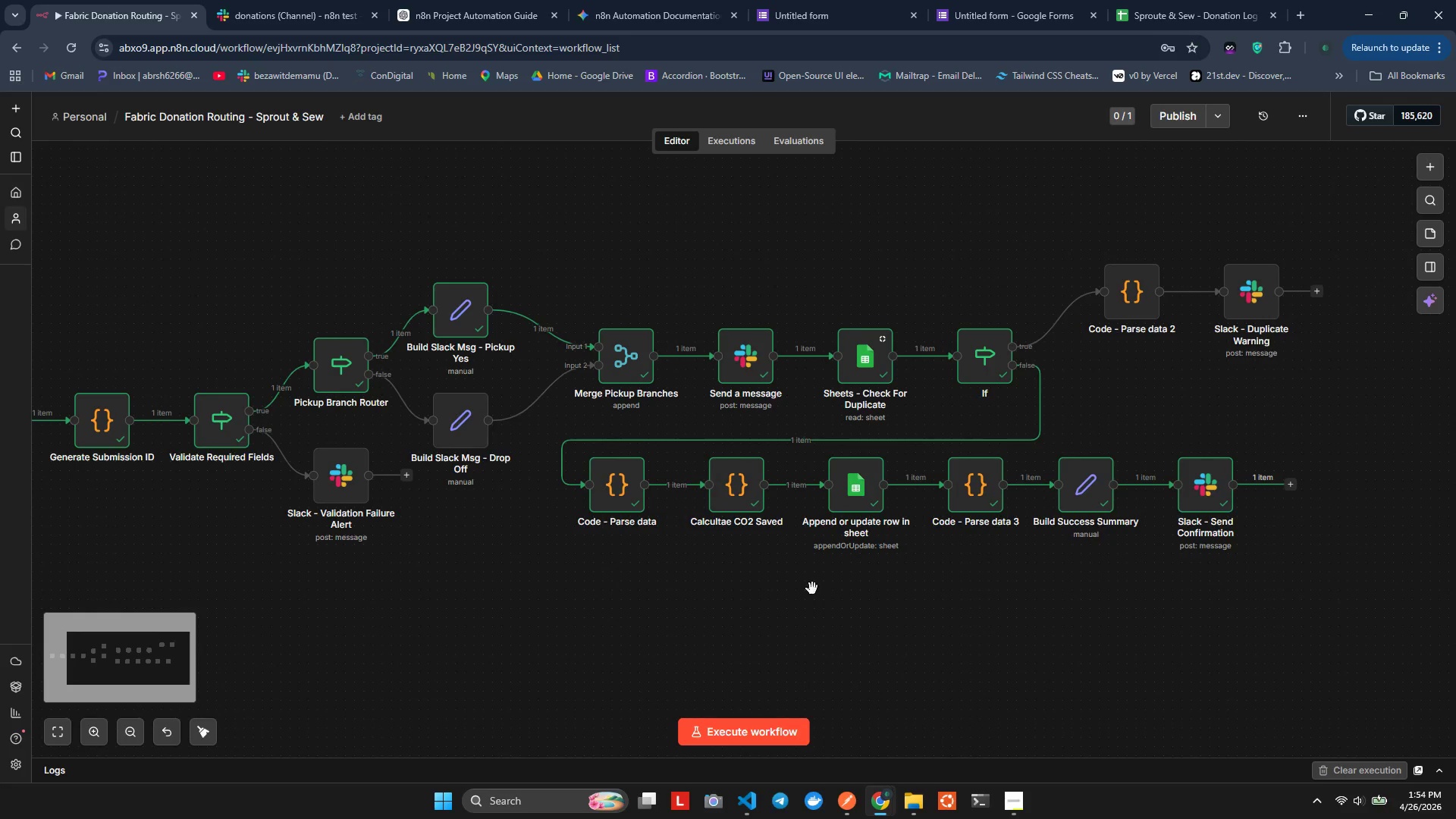 
hold_key(key=ControlLeft, duration=0.61)
 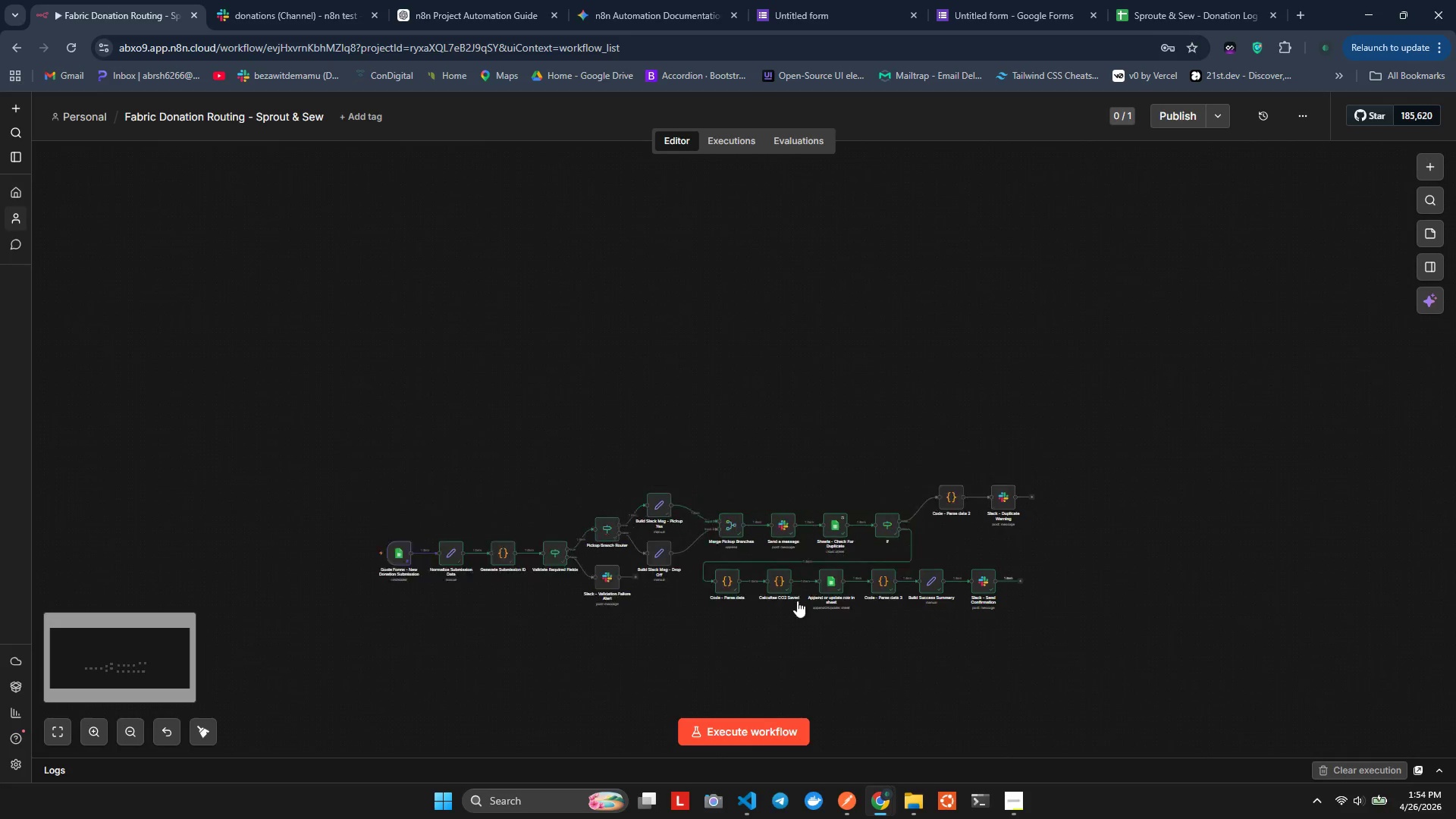 
scroll: coordinate [812, 588], scroll_direction: up, amount: 6.0
 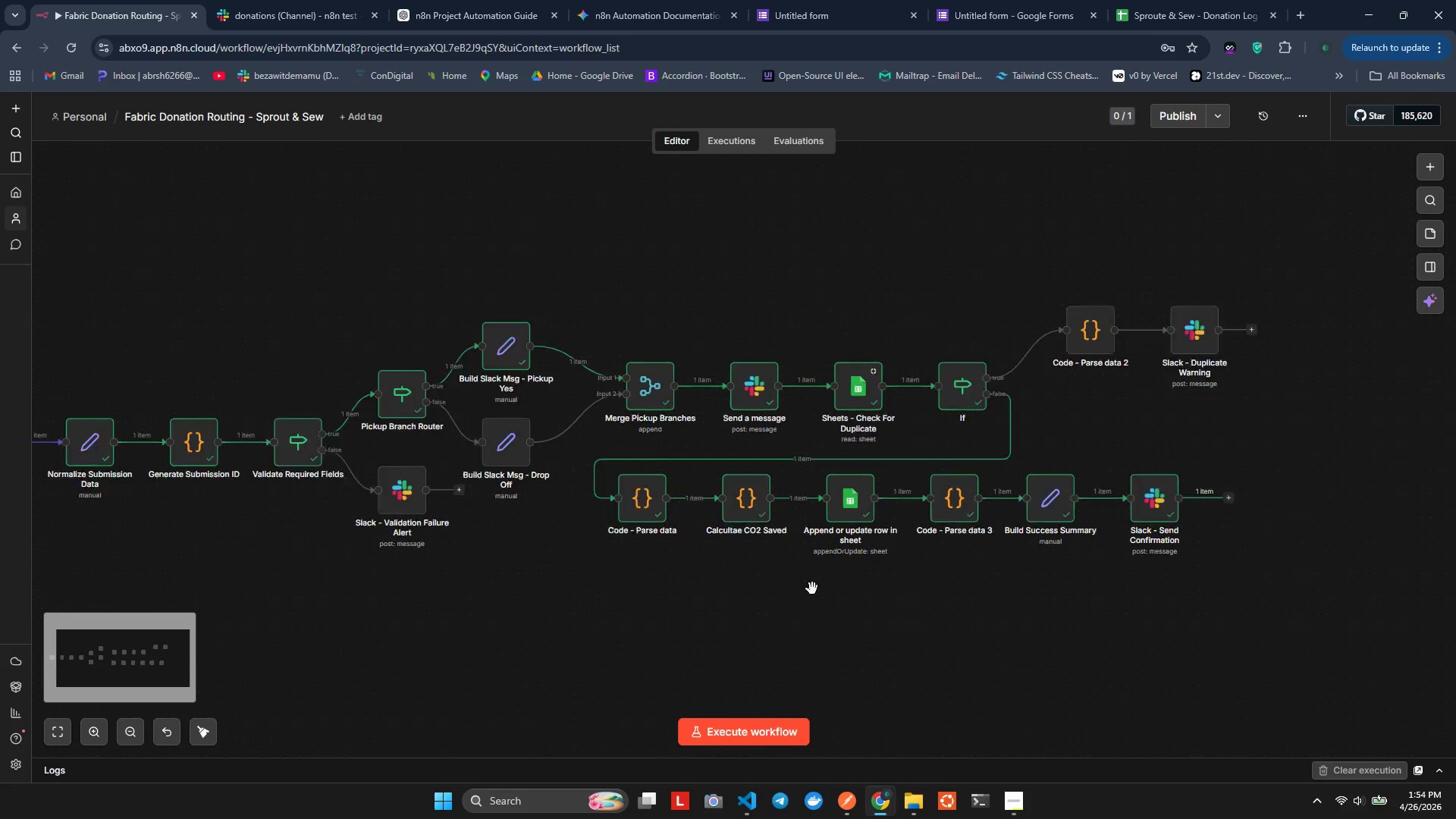 
scroll: coordinate [812, 588], scroll_direction: down, amount: 6.0
 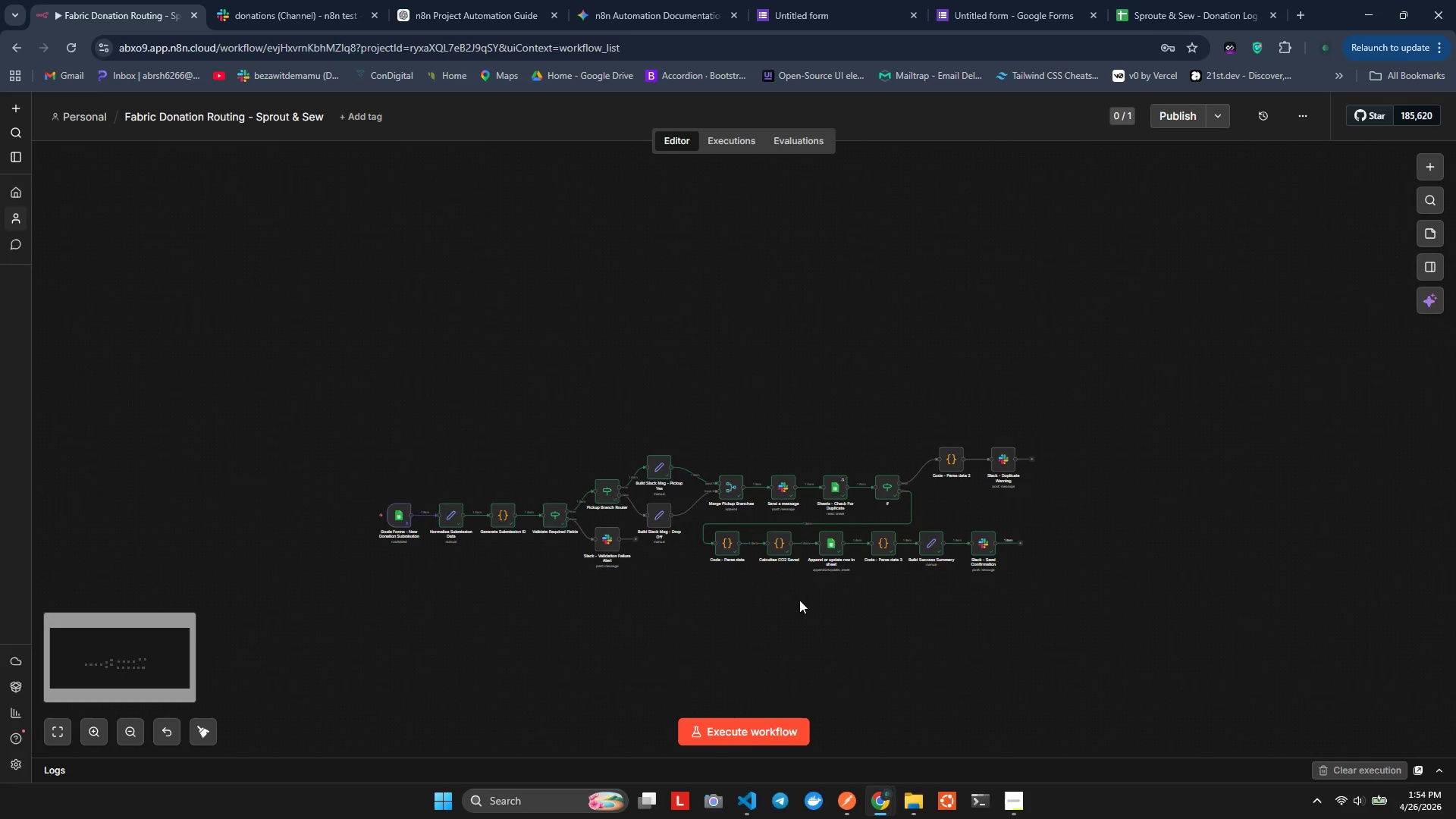 
scroll: coordinate [800, 601], scroll_direction: none, amount: 0.0
 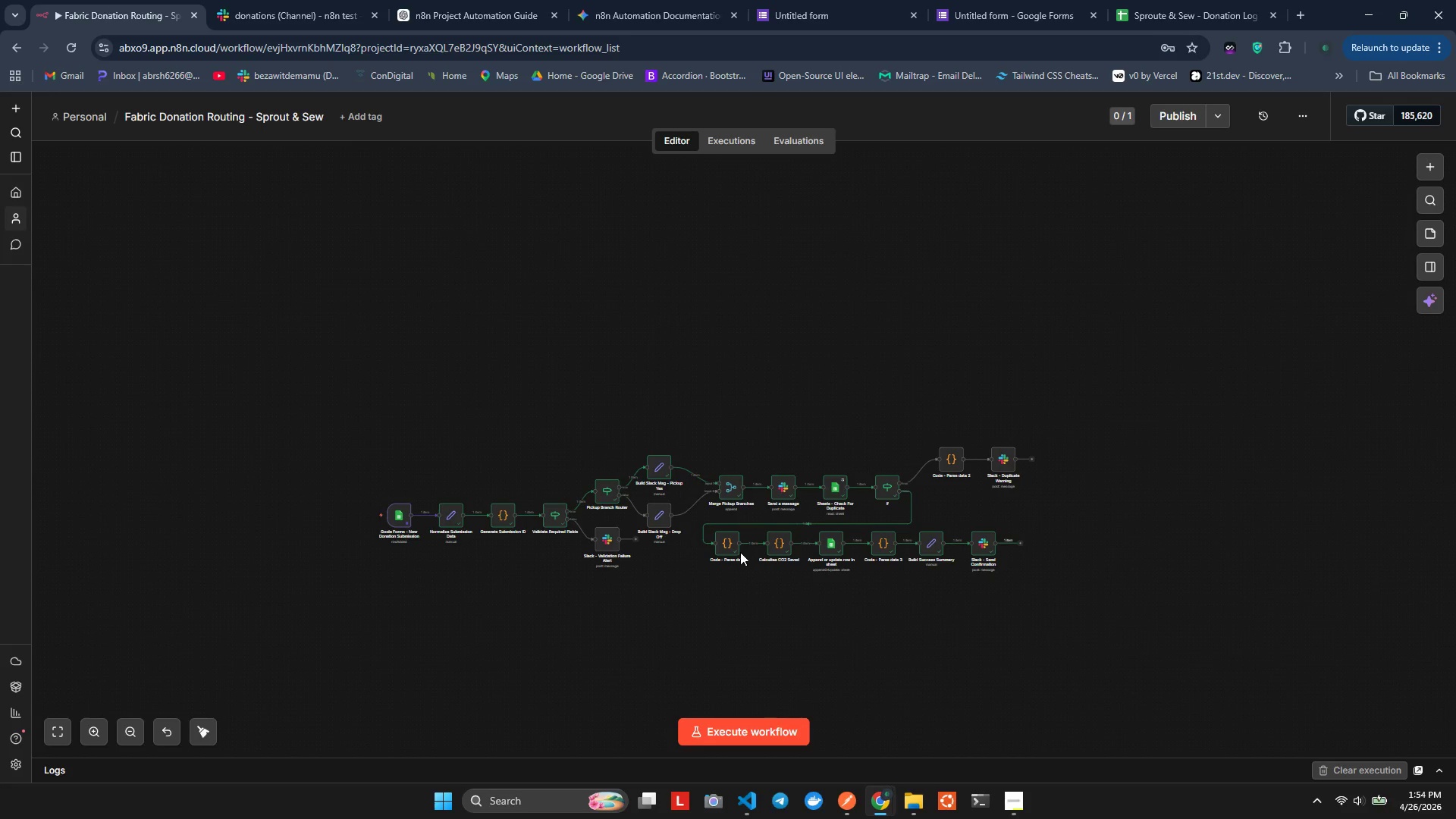 
left_click([731, 545])
 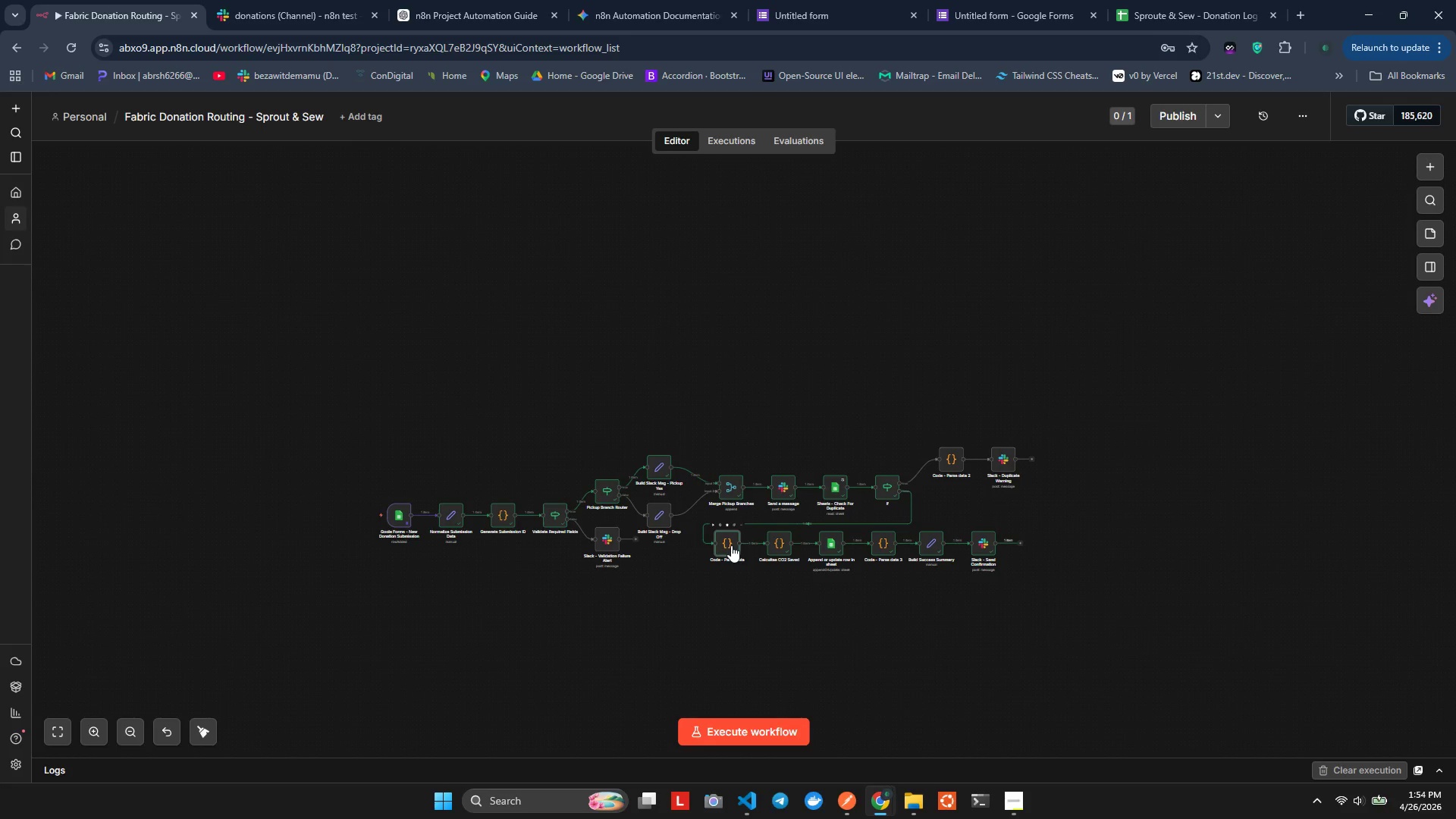 
left_click_drag(start_coordinate=[731, 545], to_coordinate=[726, 547])
 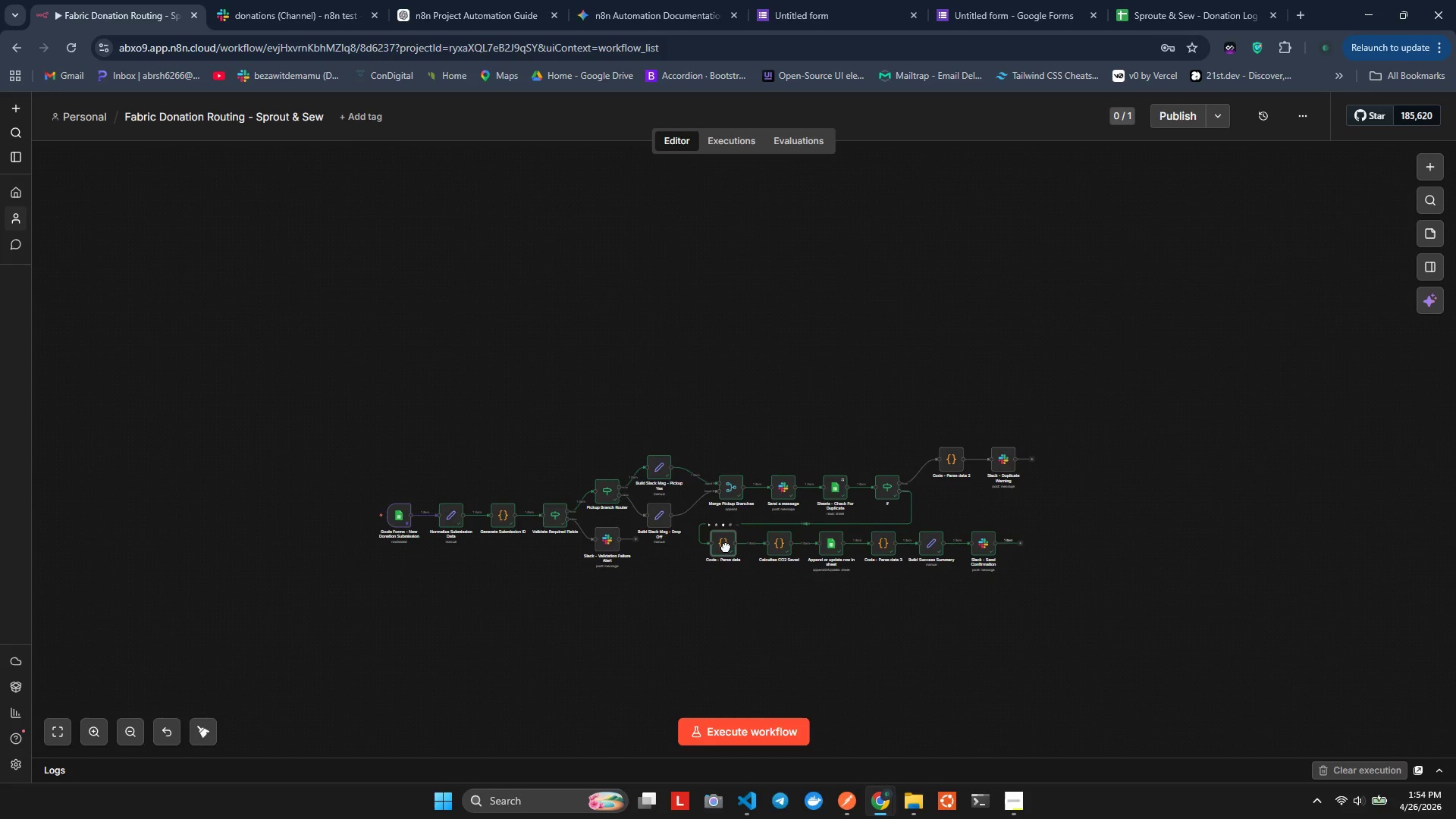 
hold_key(key=ControlLeft, duration=0.56)
 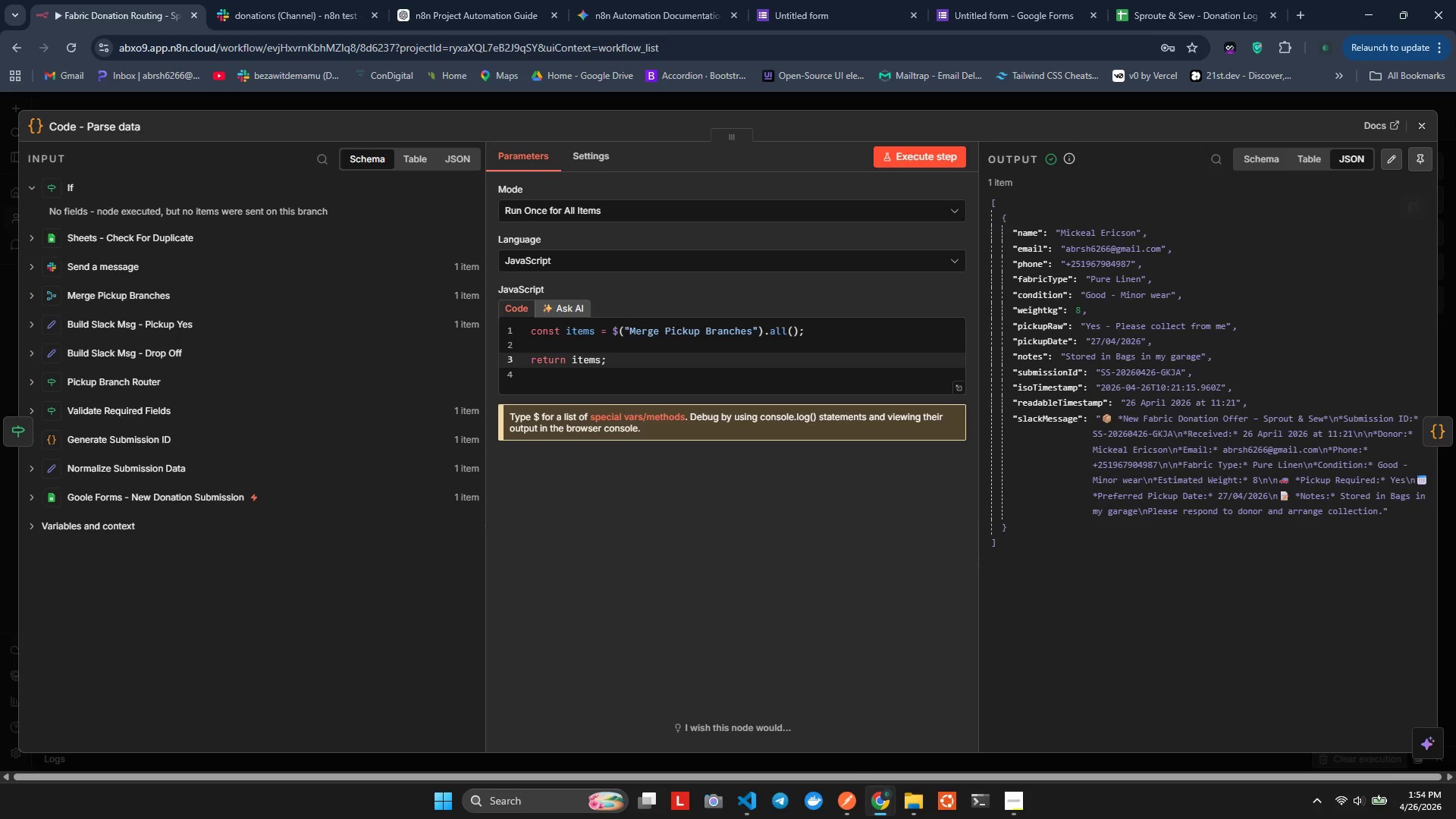 
left_click([1429, 125])
 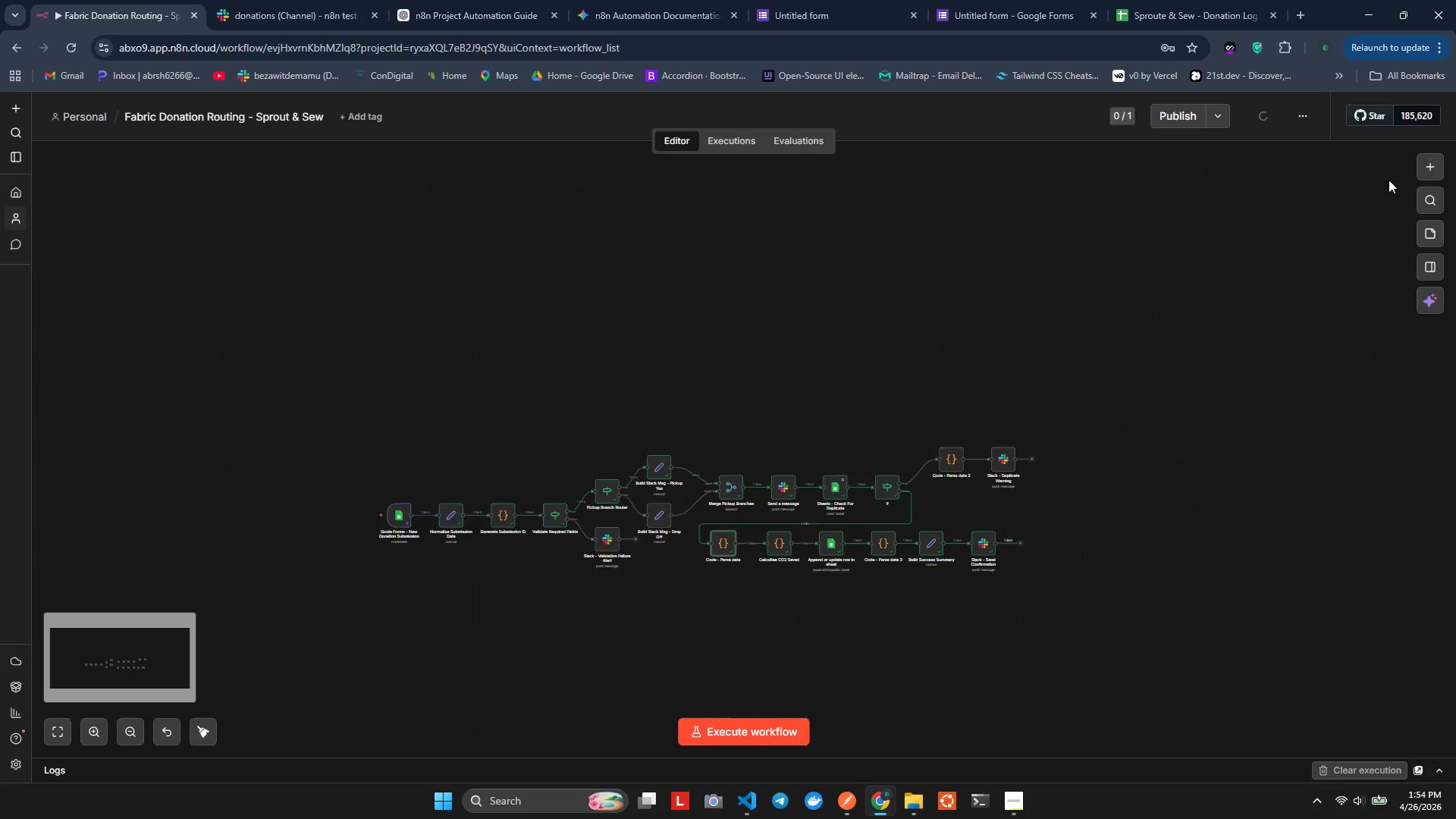 
hold_key(key=ControlLeft, duration=0.41)
 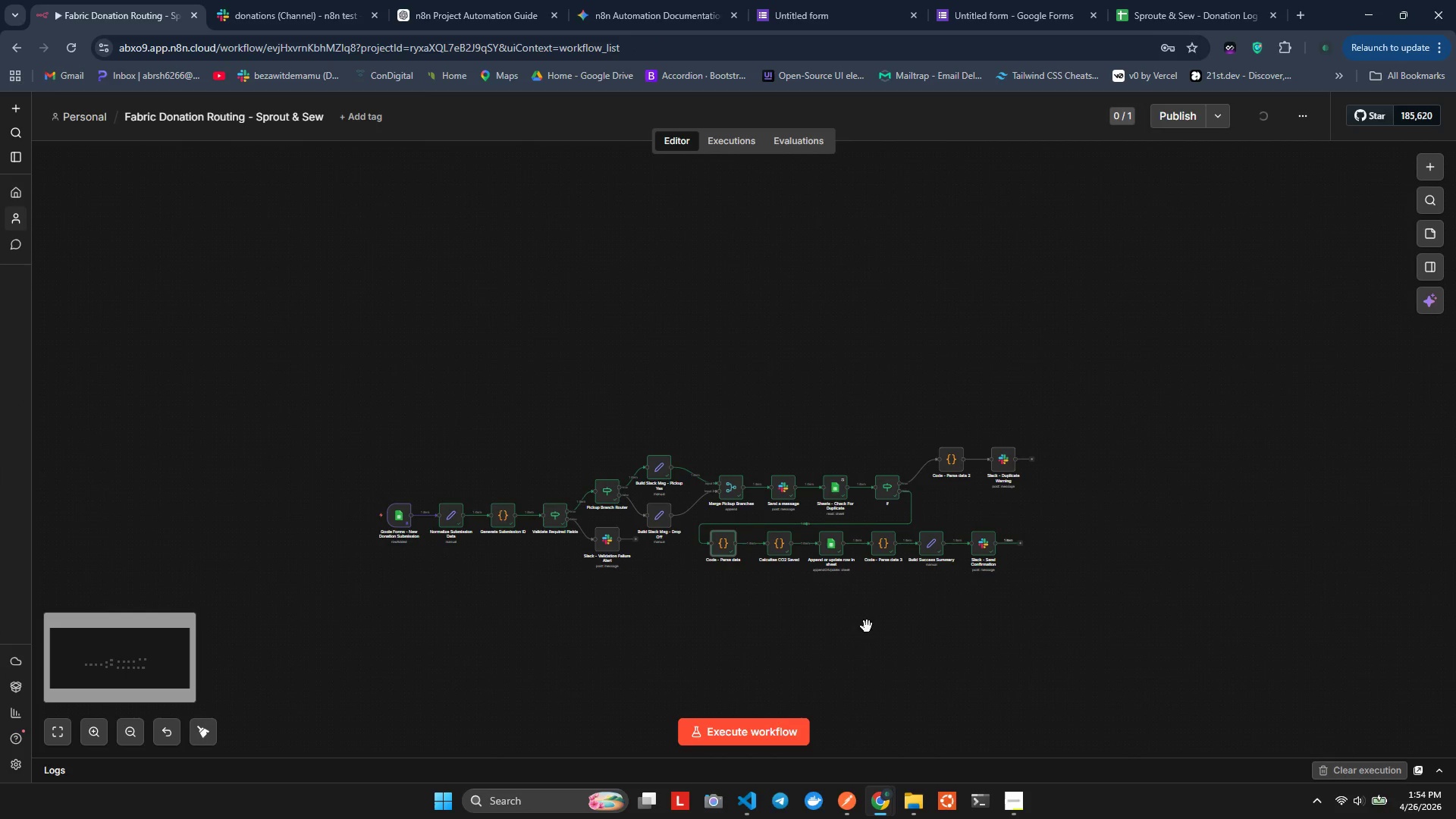 
key(Control+Z)
 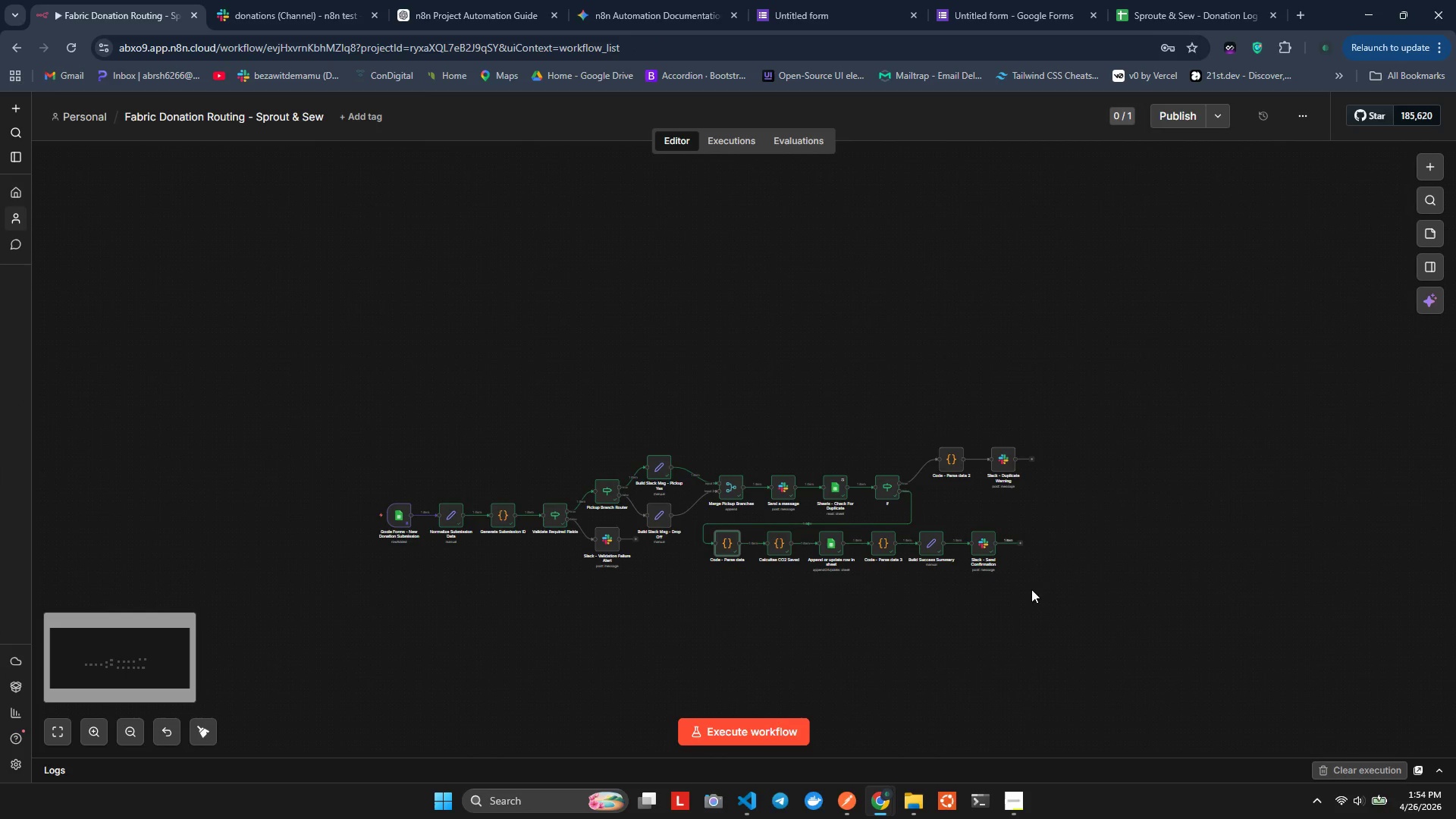 
left_click_drag(start_coordinate=[1054, 589], to_coordinate=[719, 535])
 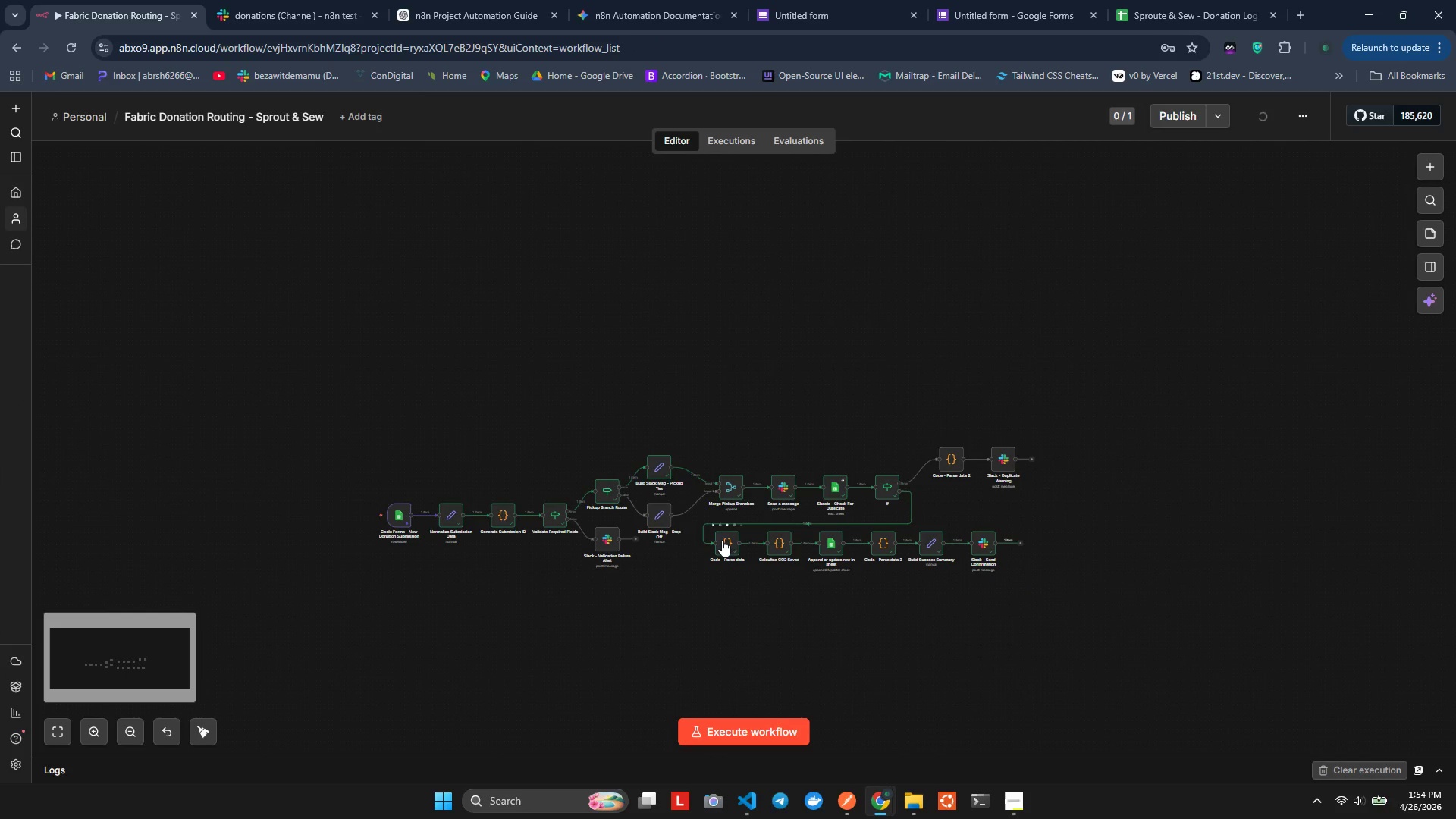 
left_click_drag(start_coordinate=[723, 540], to_coordinate=[519, 620])
 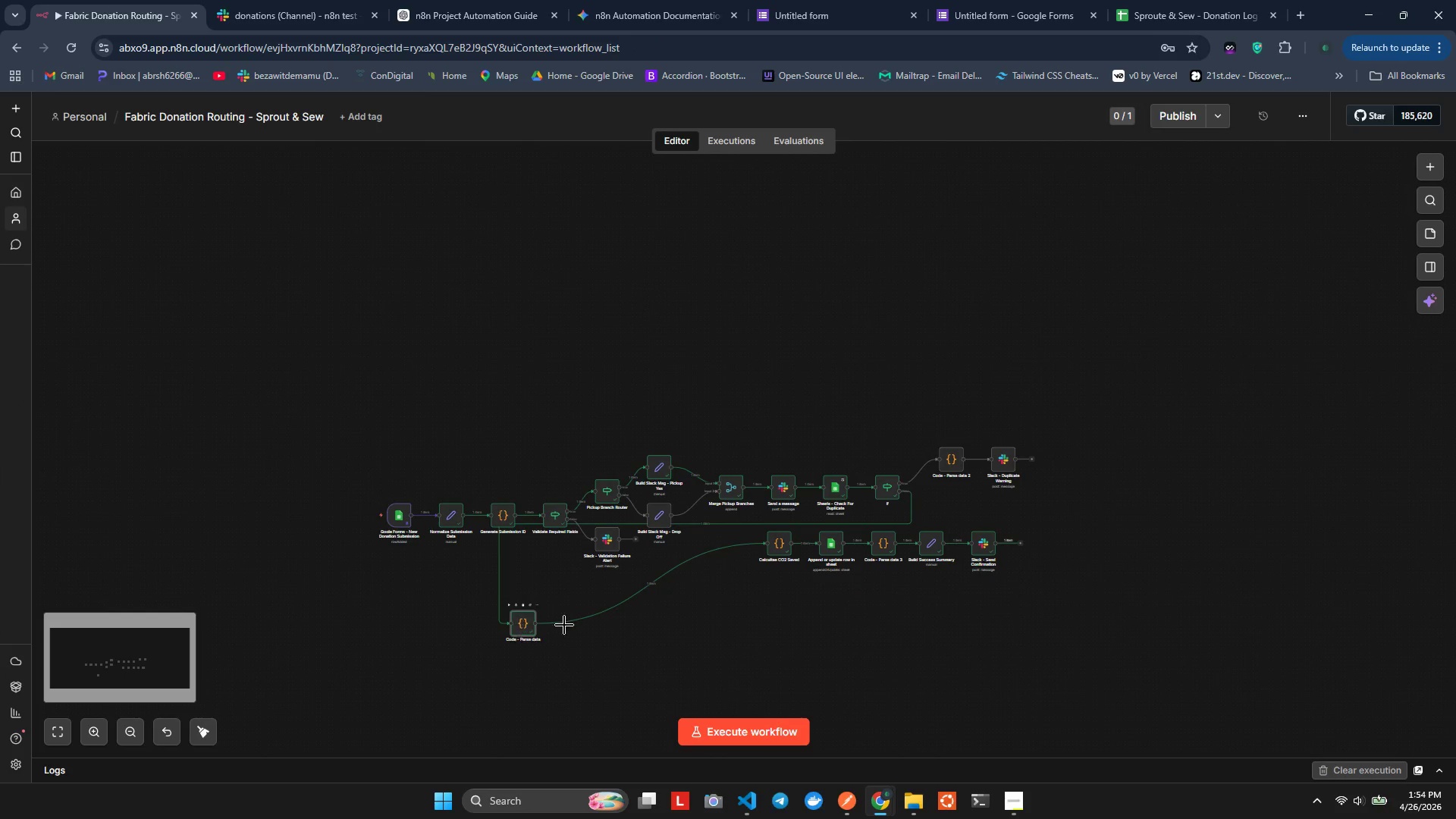 
key(Control+Z)
 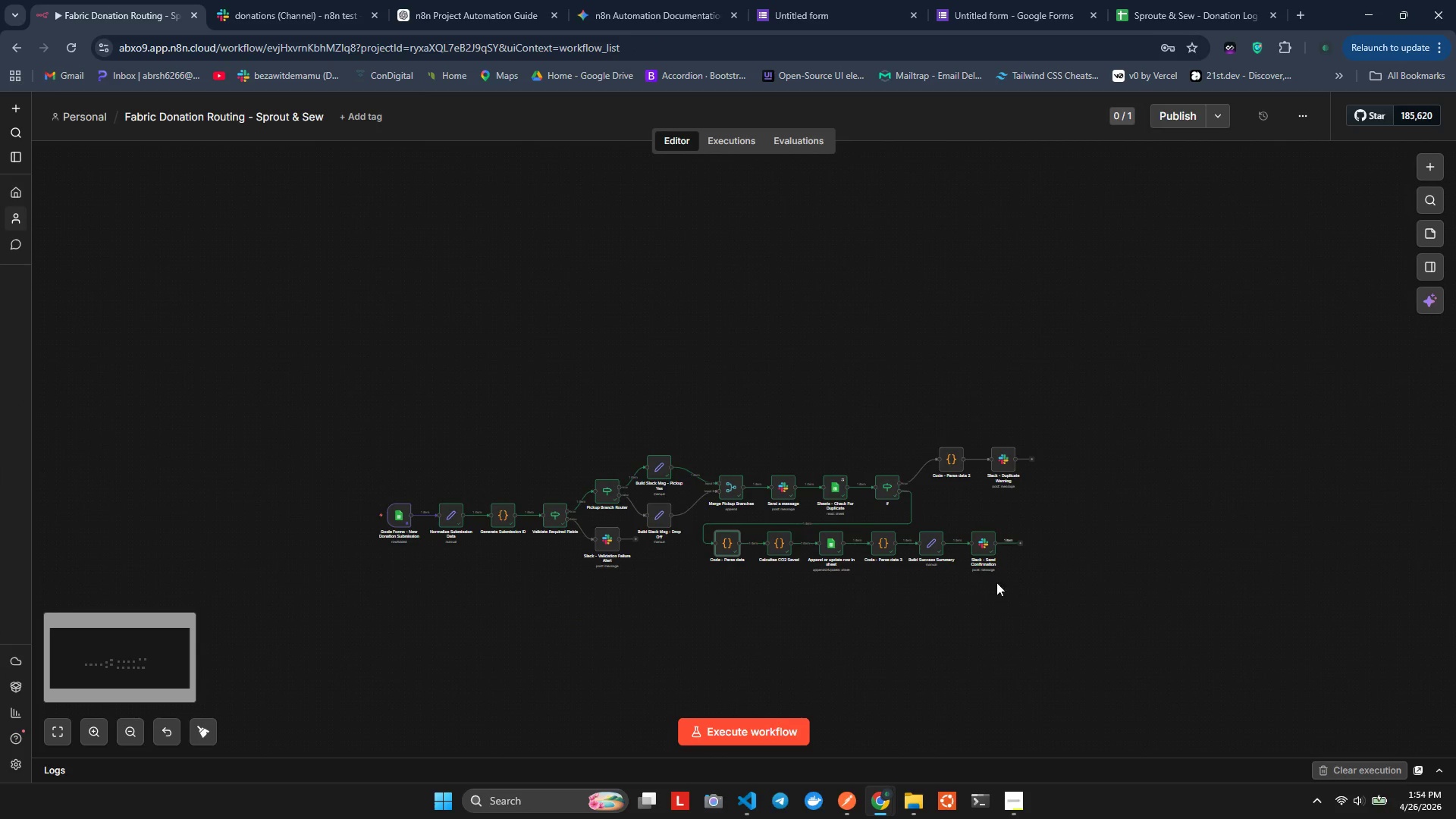 
left_click_drag(start_coordinate=[1006, 583], to_coordinate=[712, 524])
 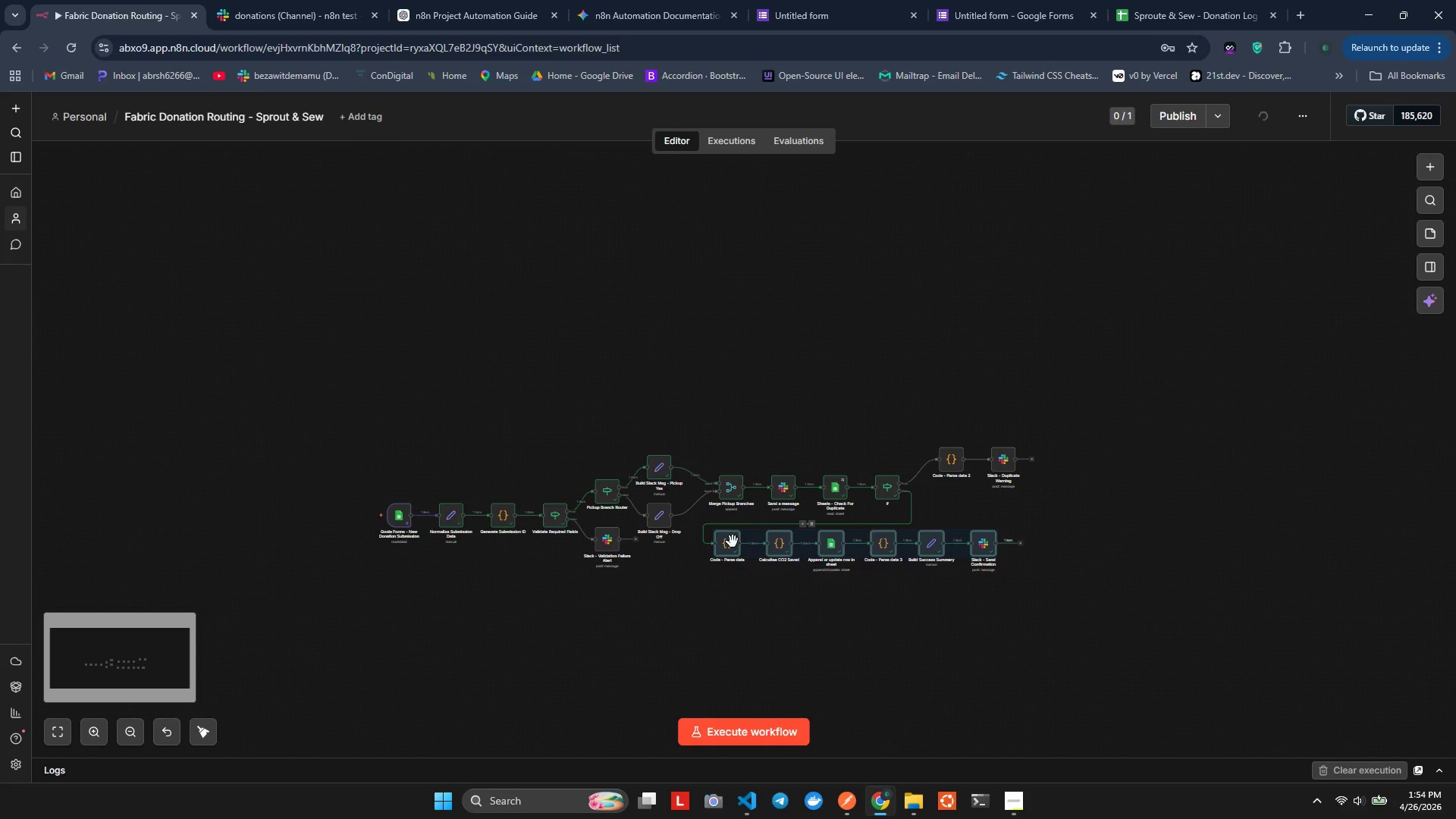 
left_click_drag(start_coordinate=[733, 541], to_coordinate=[410, 585])
 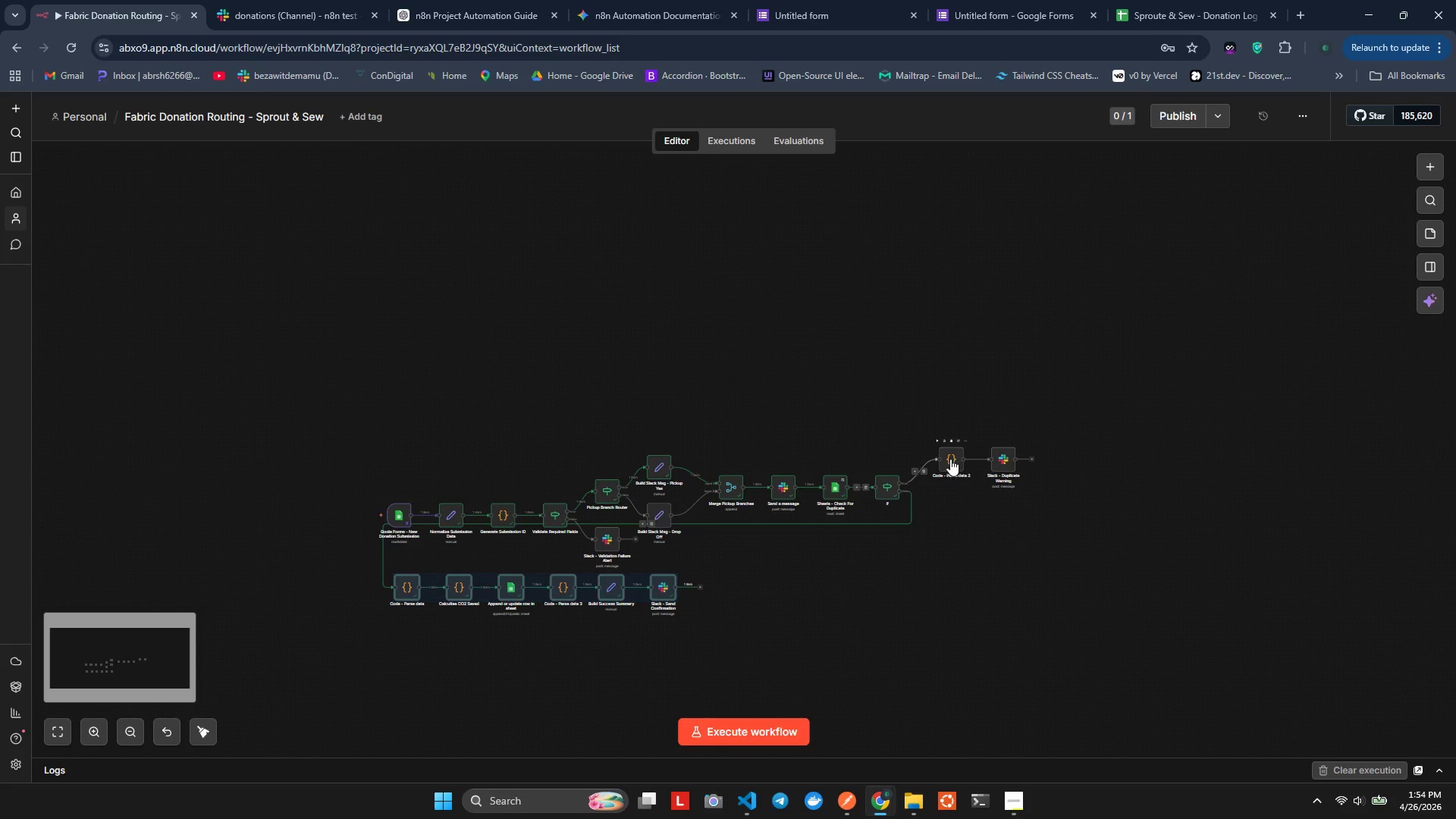 
left_click_drag(start_coordinate=[925, 428], to_coordinate=[1052, 480])
 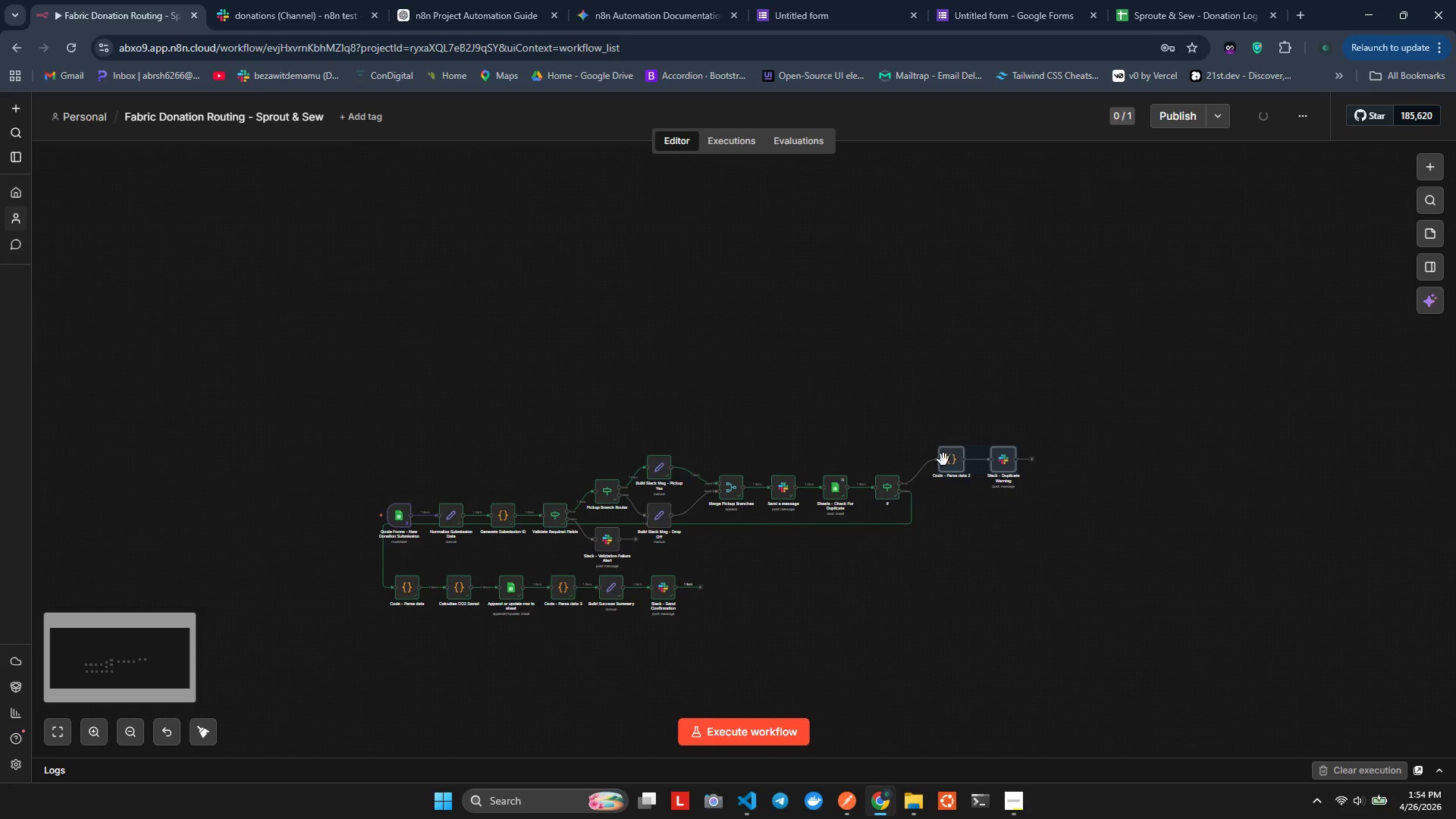 
left_click_drag(start_coordinate=[943, 460], to_coordinate=[724, 547])
 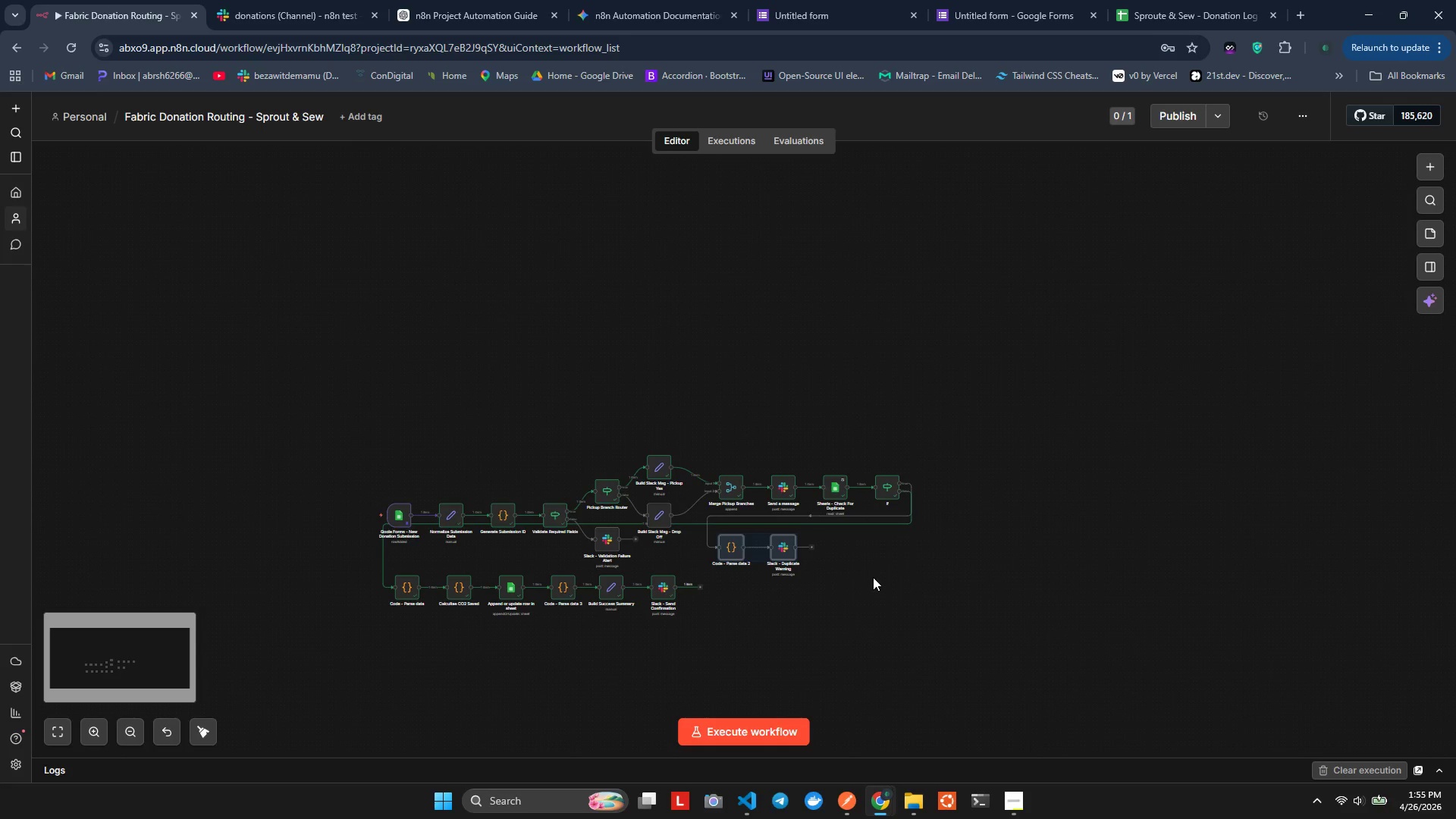 
left_click([874, 577])
 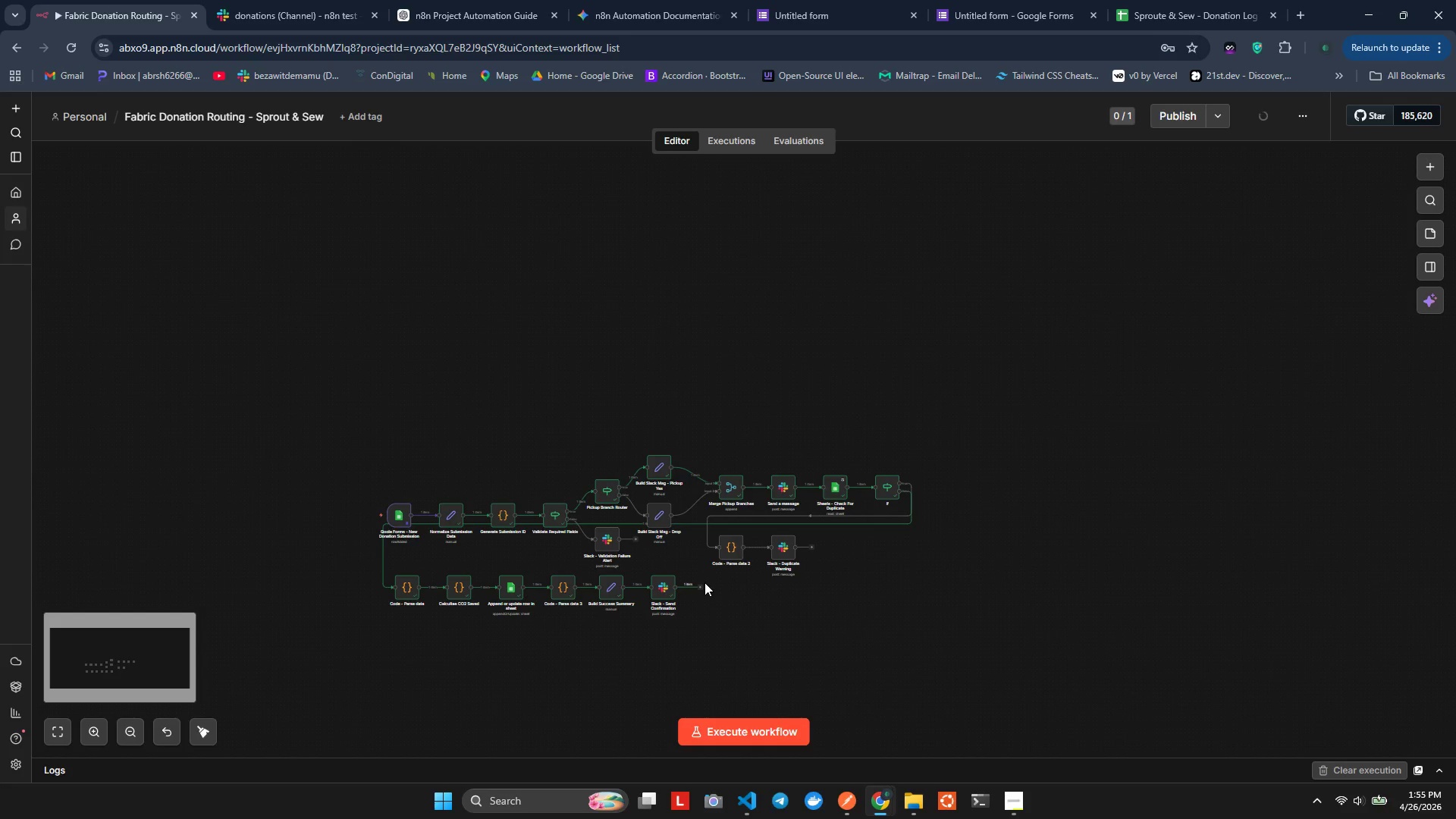 
hold_key(key=ControlLeft, duration=0.45)
scroll: coordinate [697, 590], scroll_direction: up, amount: 7.0
 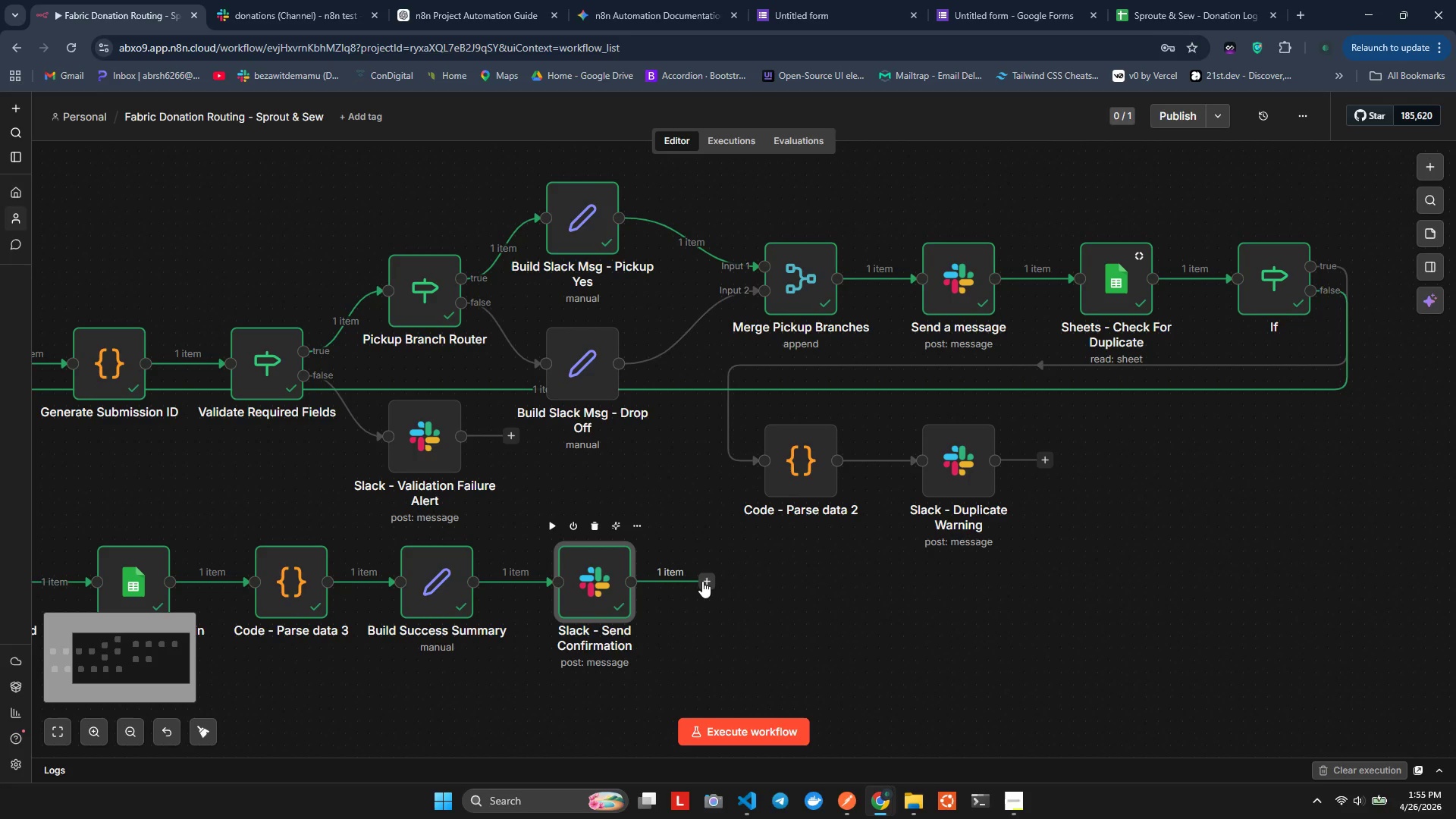 
left_click([702, 581])
 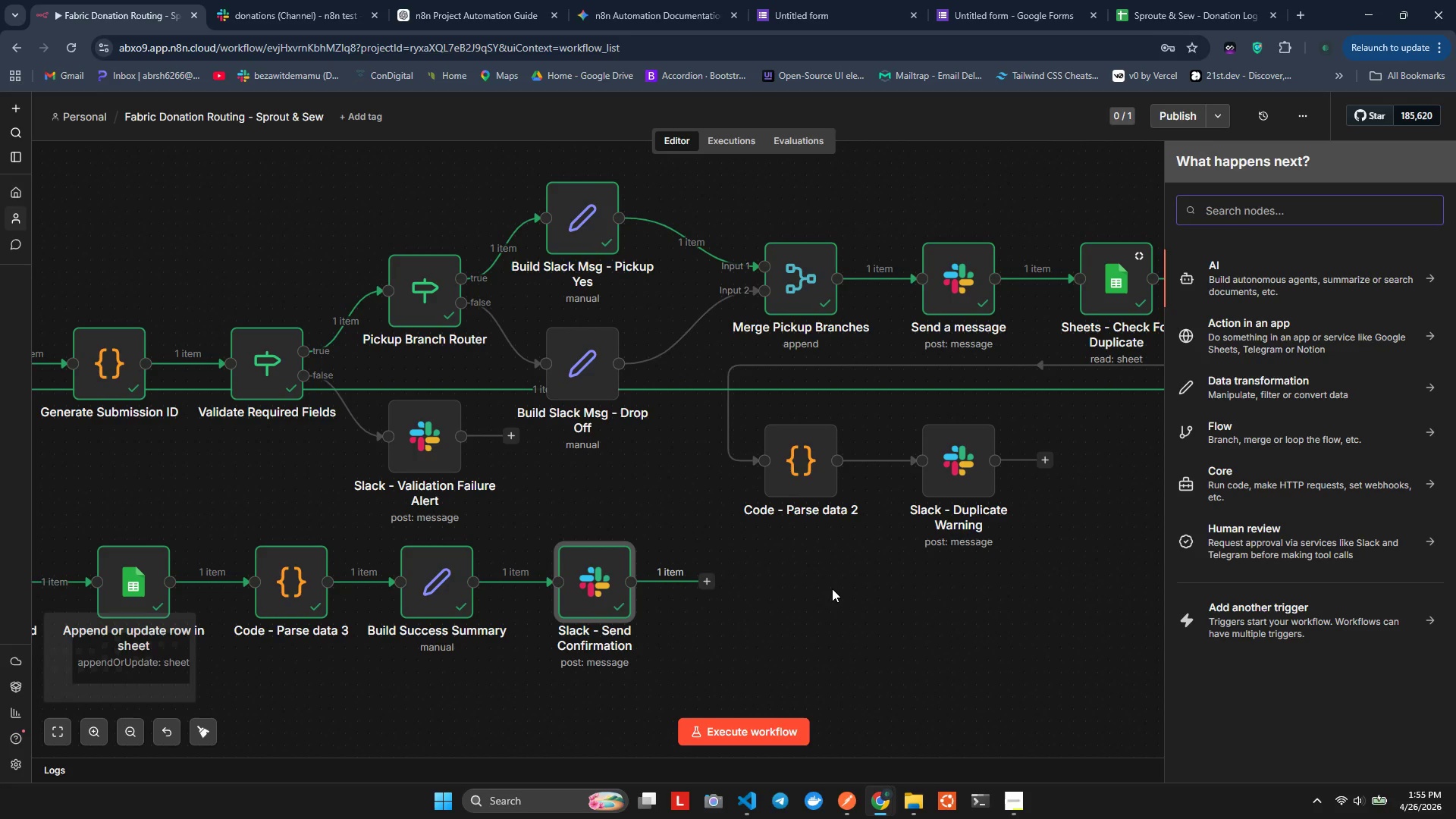 
type(Nope)
 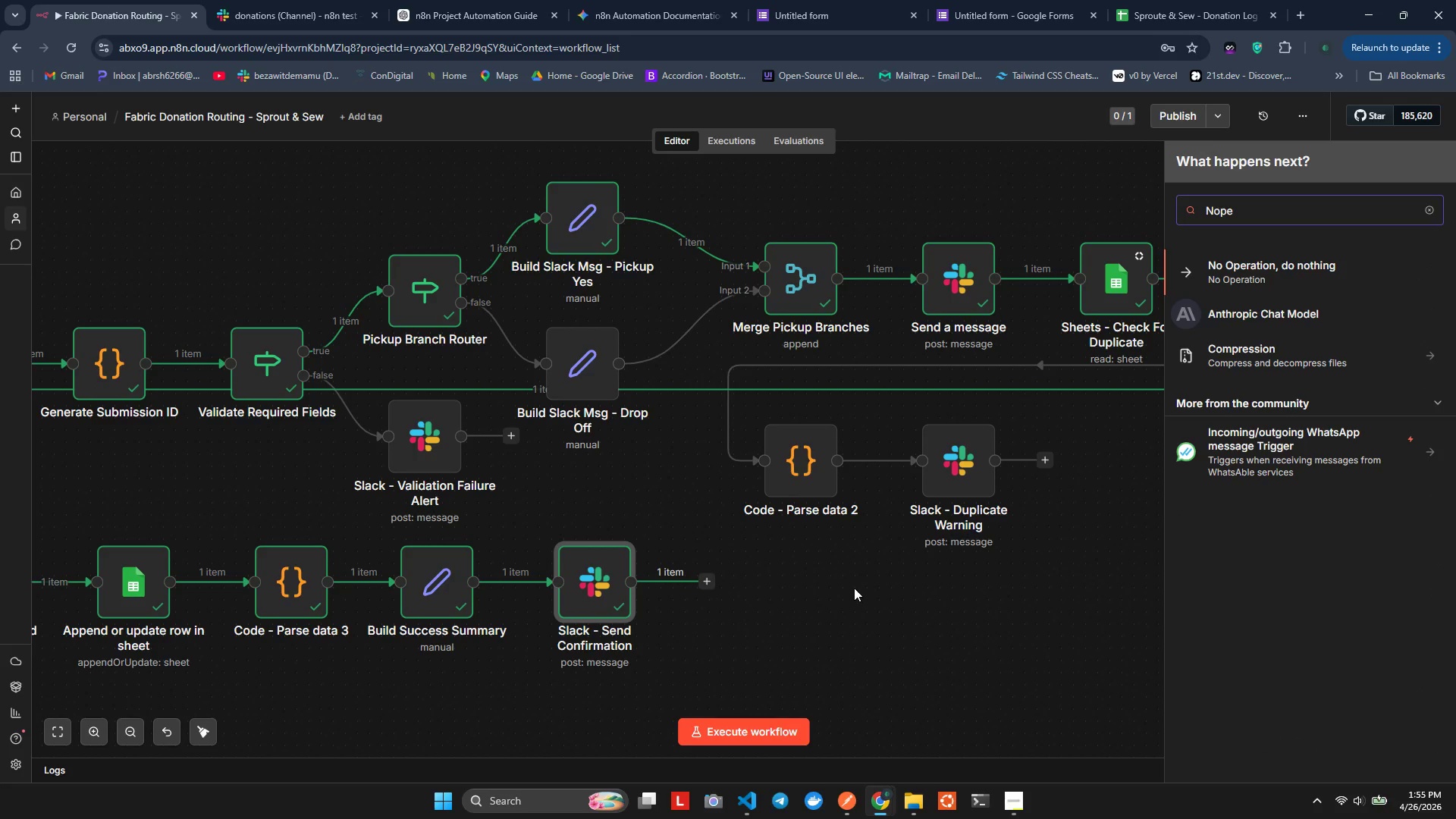 
left_click([1207, 276])
 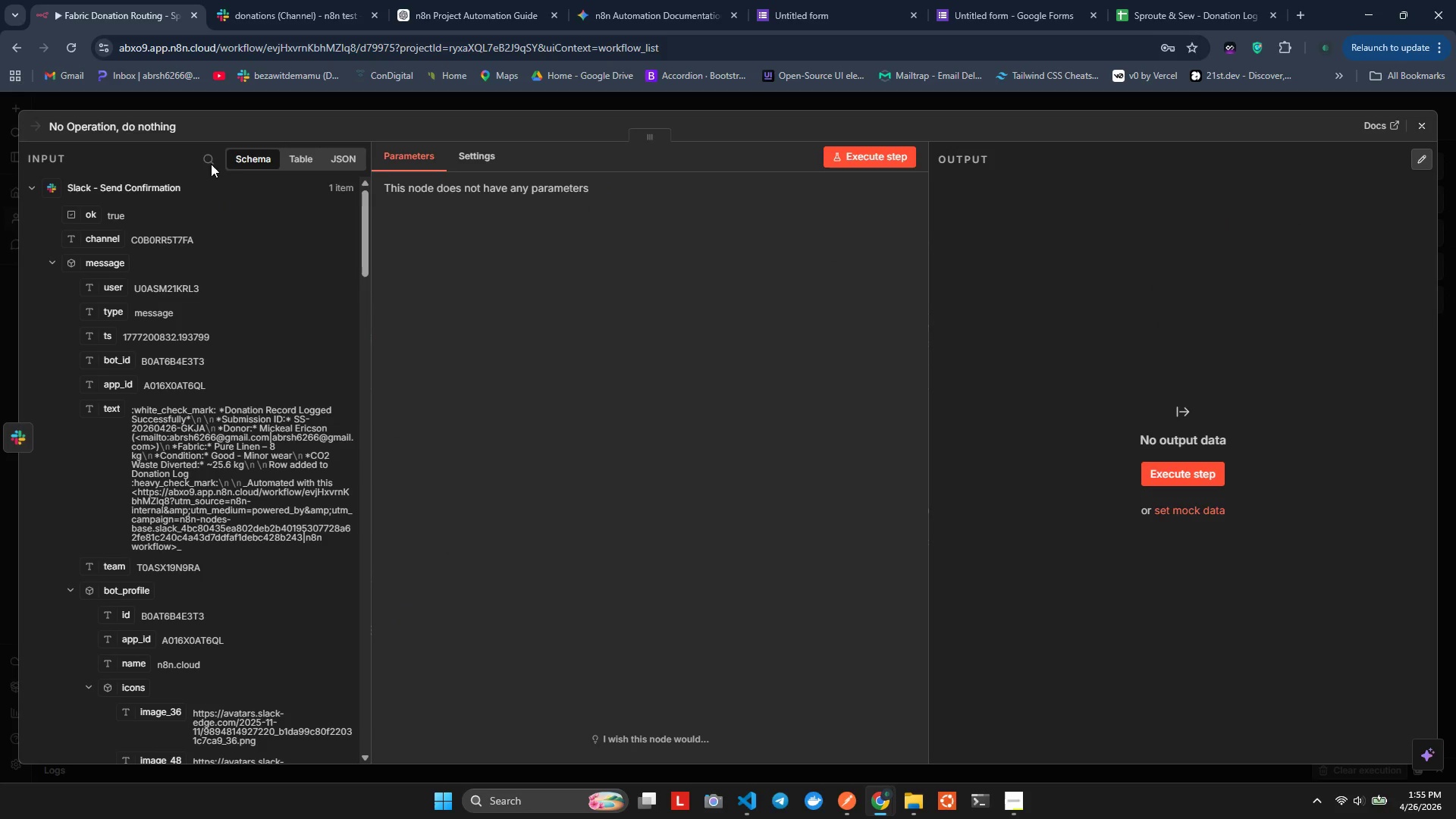 
left_click([114, 123])
 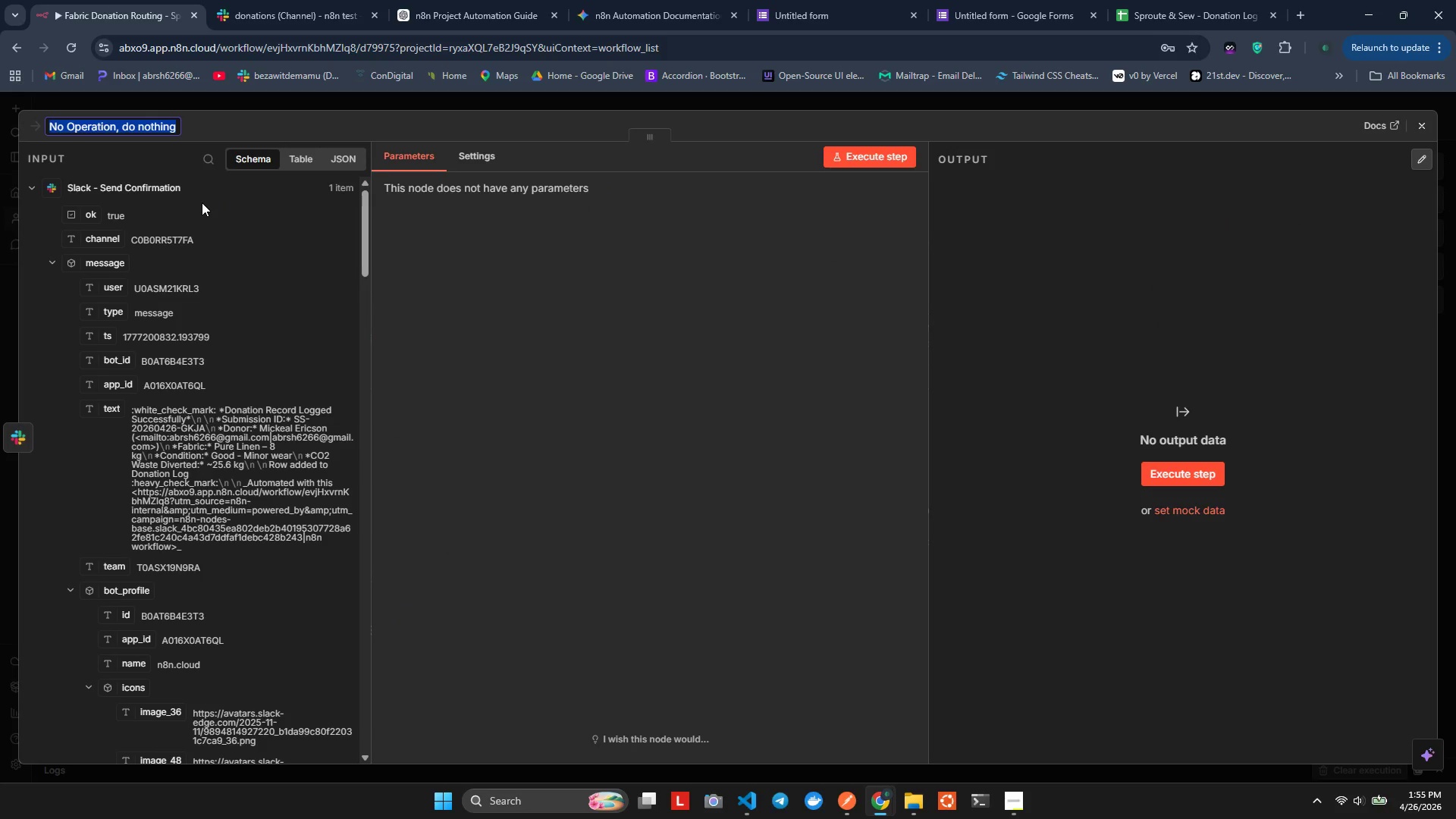 
type(End - Wrkd)
key(Backspace)
type( )
key(Backspace)
type(flow c)
key(Backspace)
type(Cim)
key(Backspace)
key(Backspace)
type(omplpete)
key(Backspace)
key(Backspace)
key(Backspace)
key(Backspace)
key(Backspace)
type(lete)
 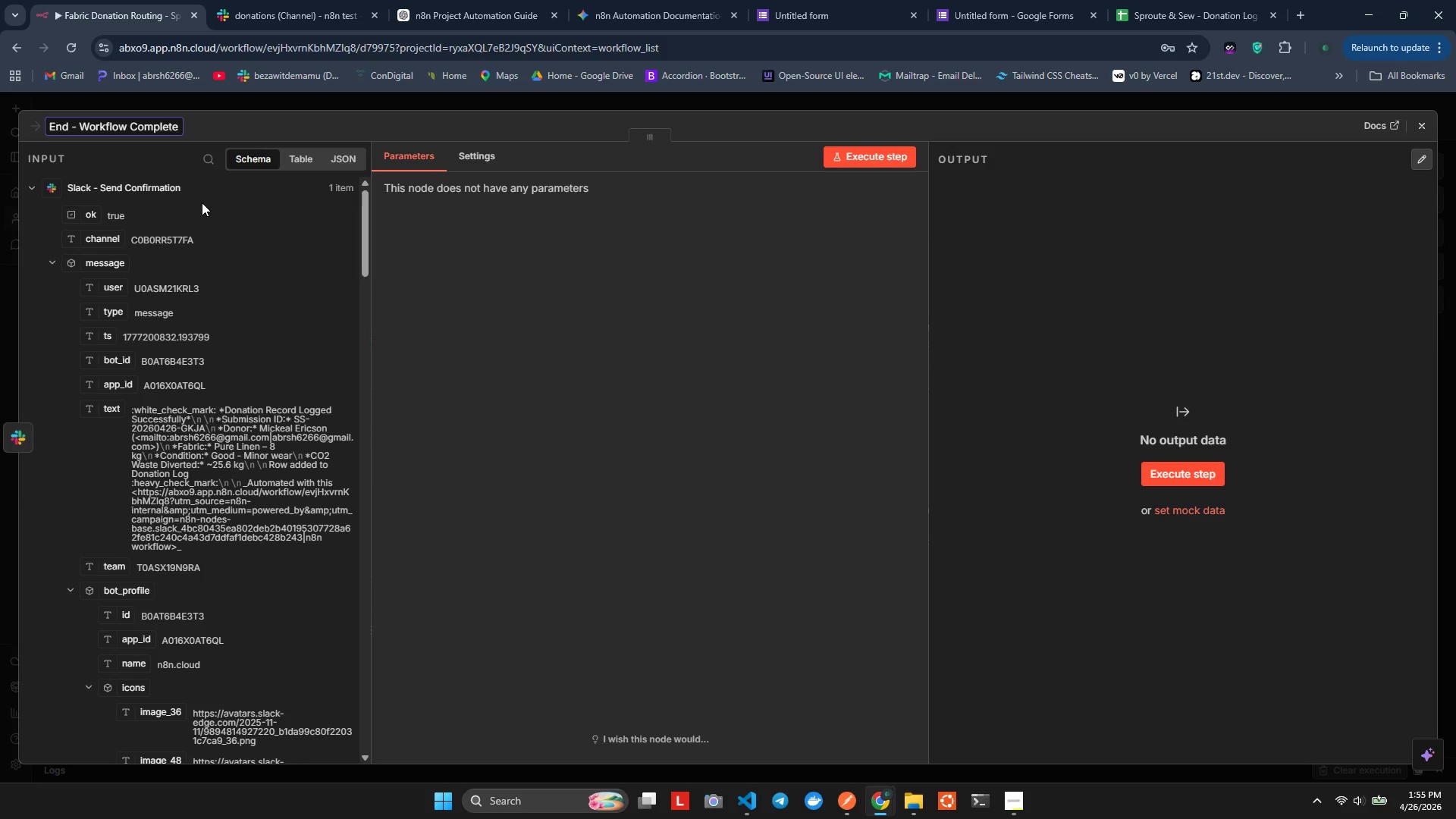 
left_click([586, 466])
 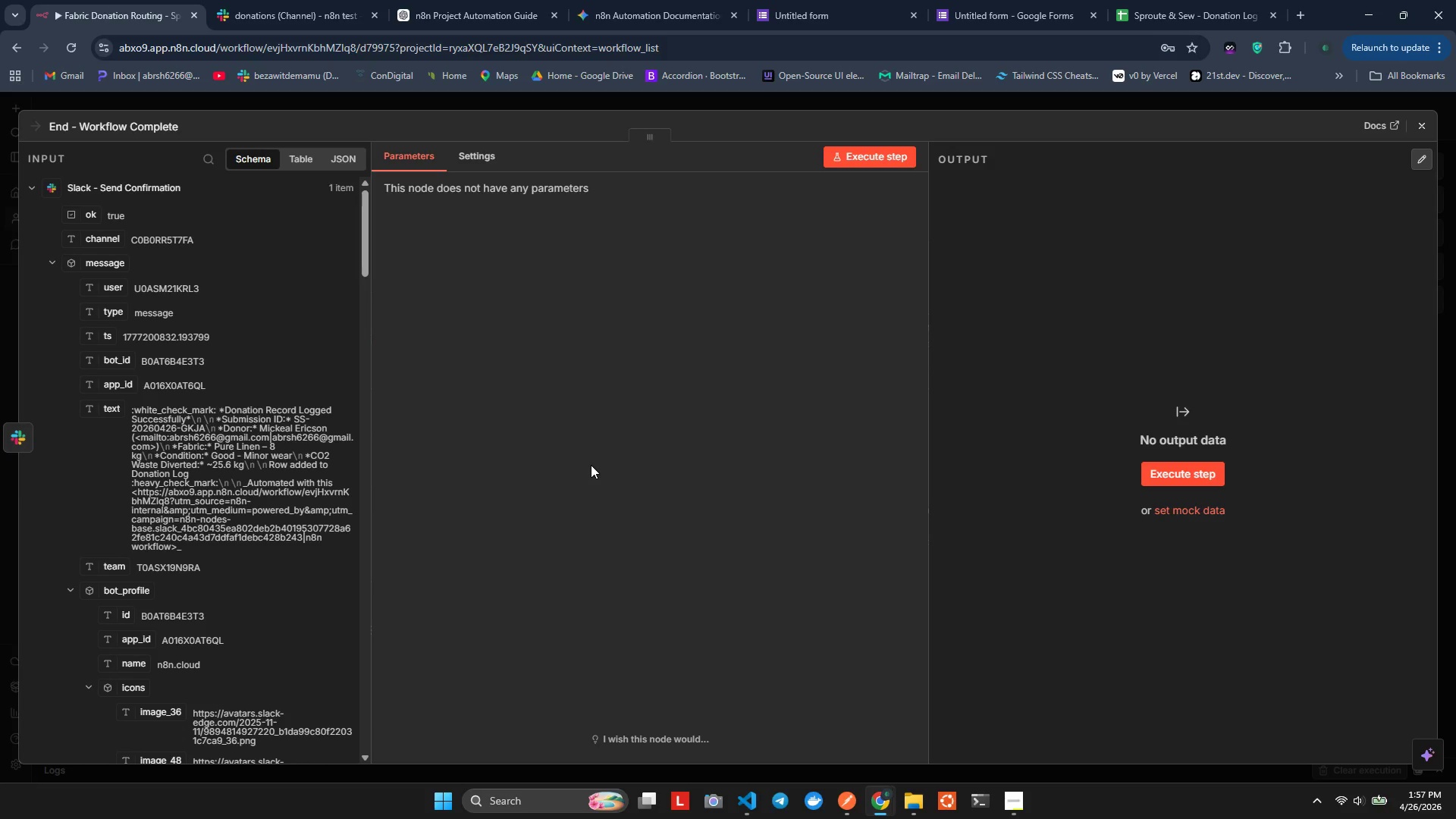 
wait(120.22)
 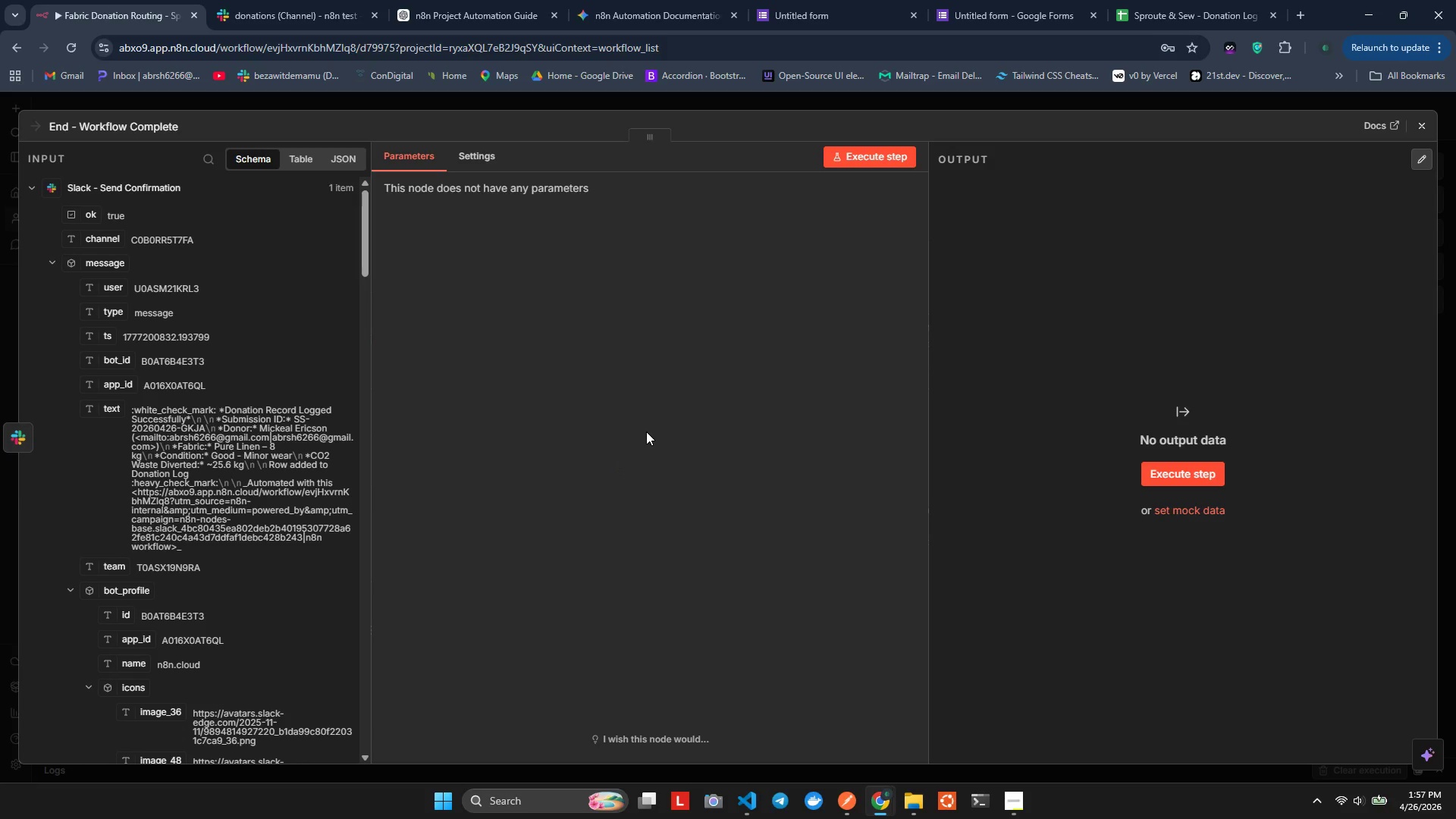 
left_click([646, 431])
 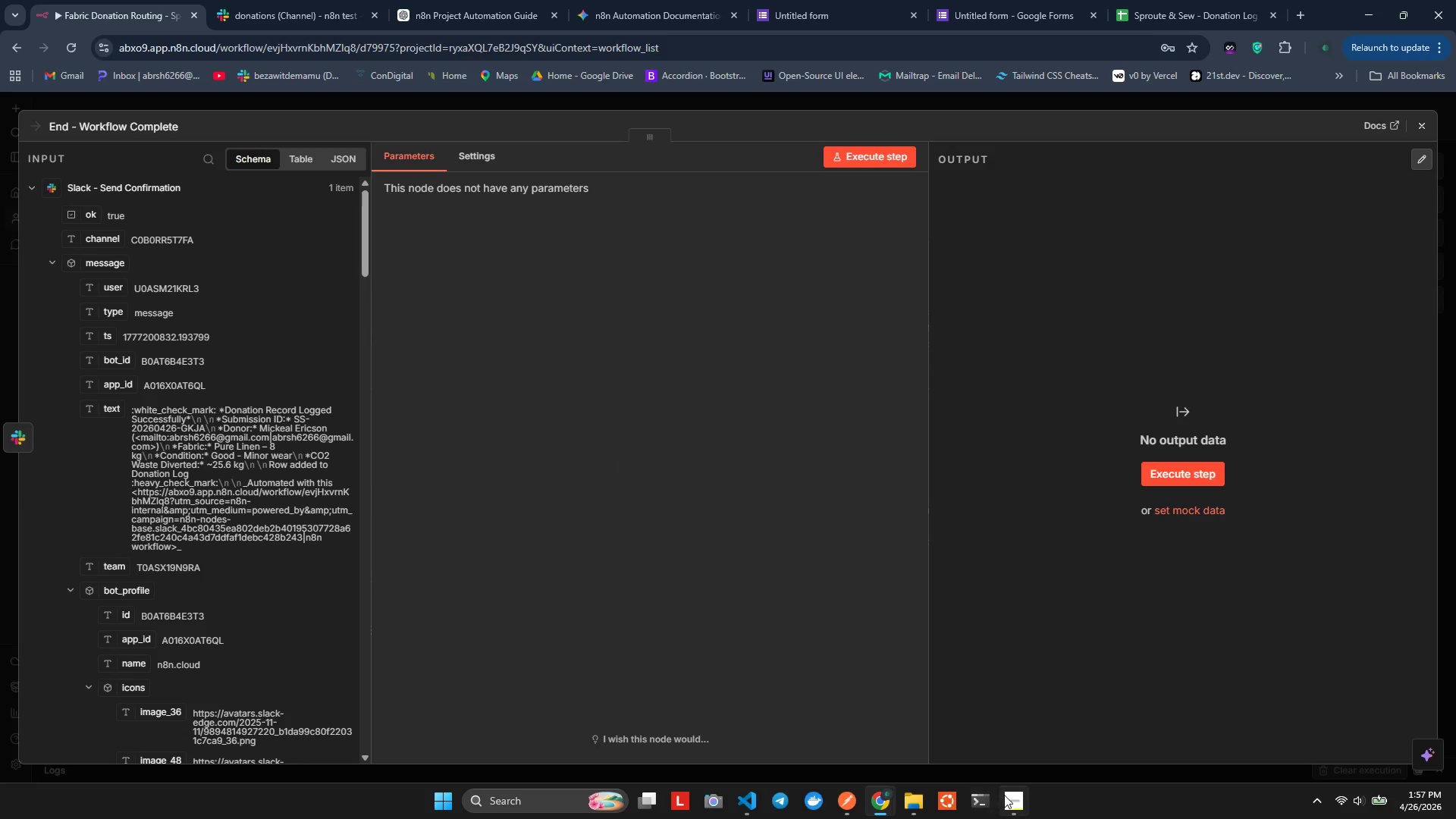 
scroll: coordinate [591, 465], scroll_direction: up, amount: 1.0
 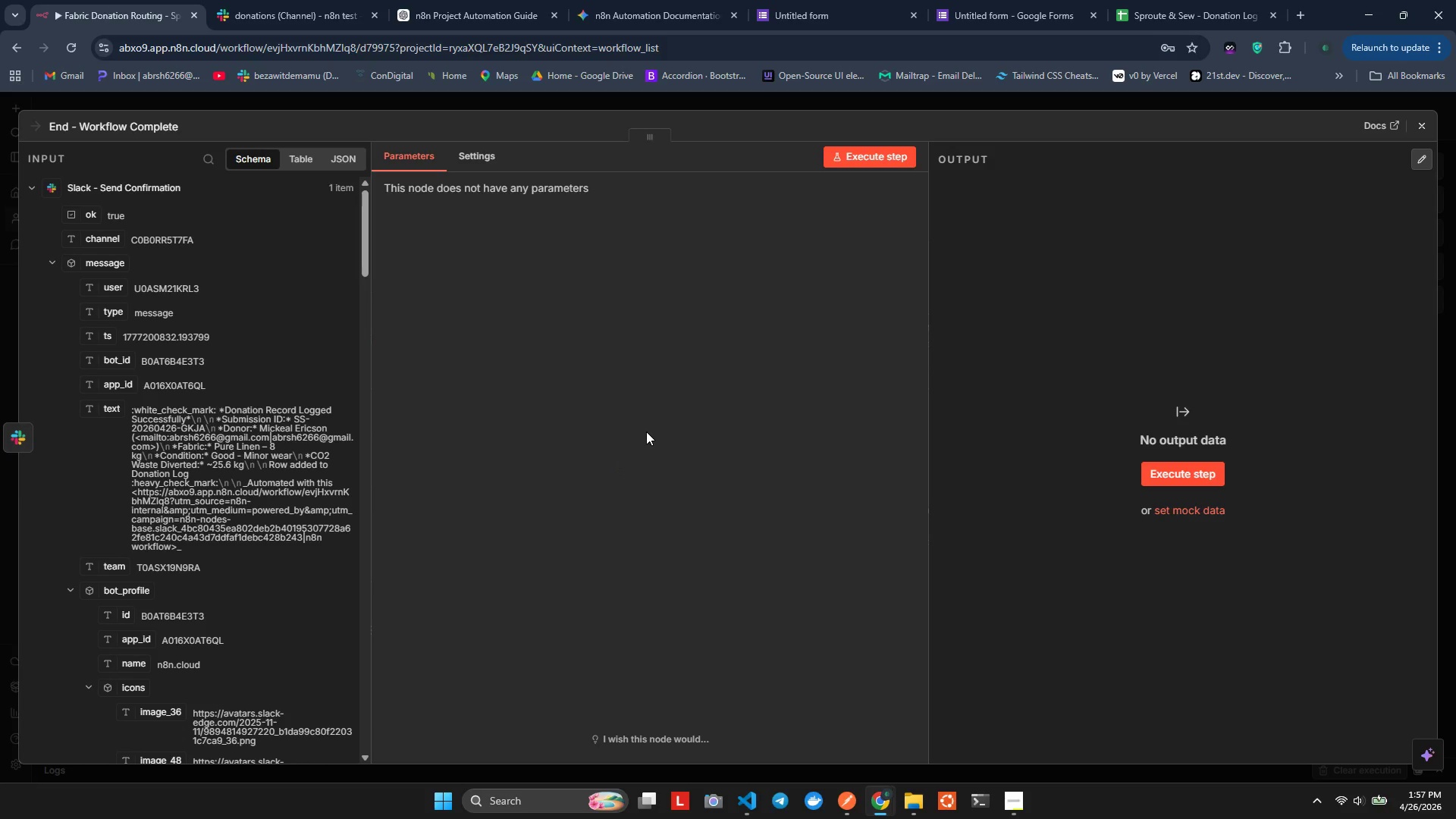 
left_click([1014, 795])